 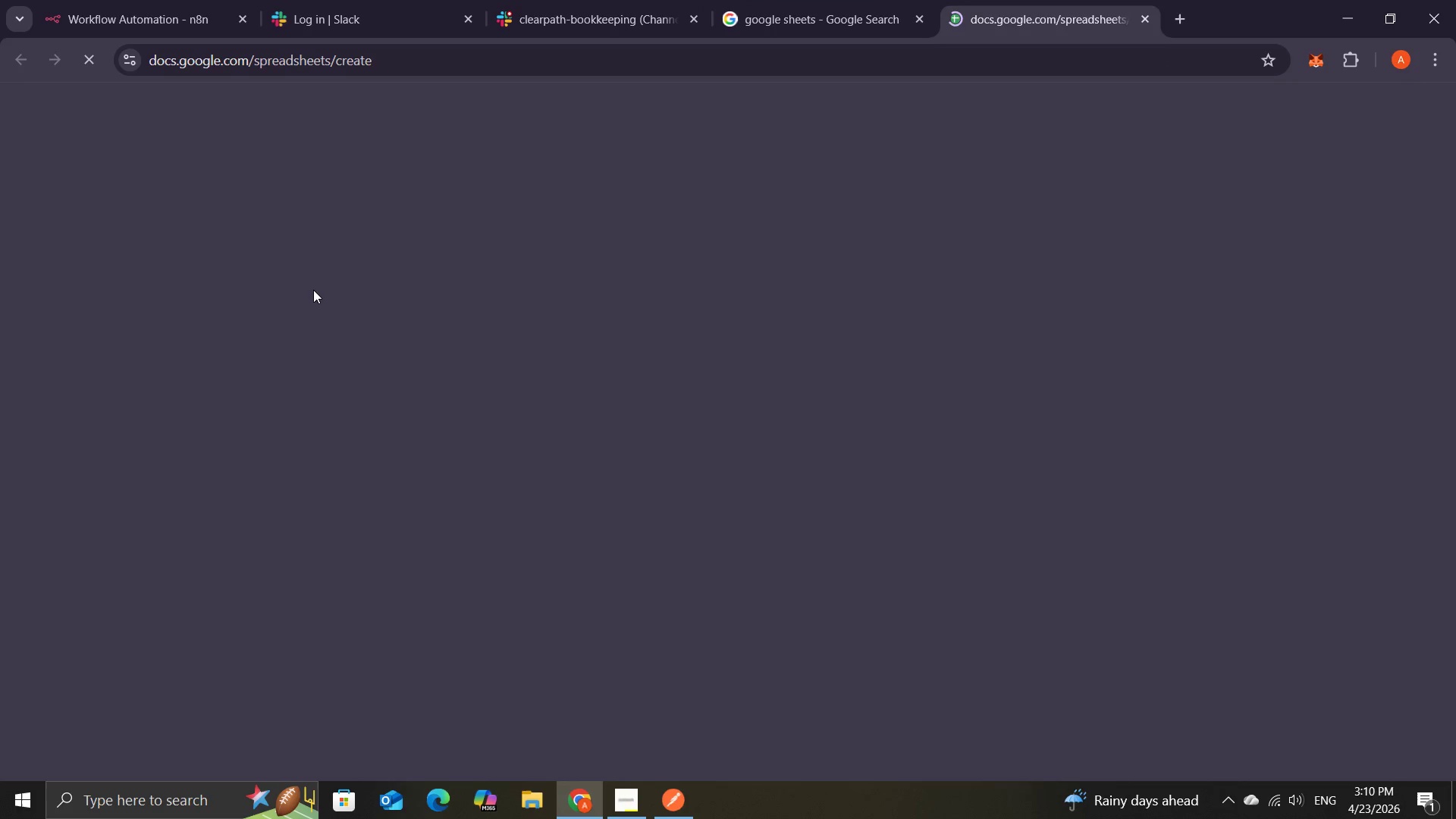 
key(Control+ControlLeft)
 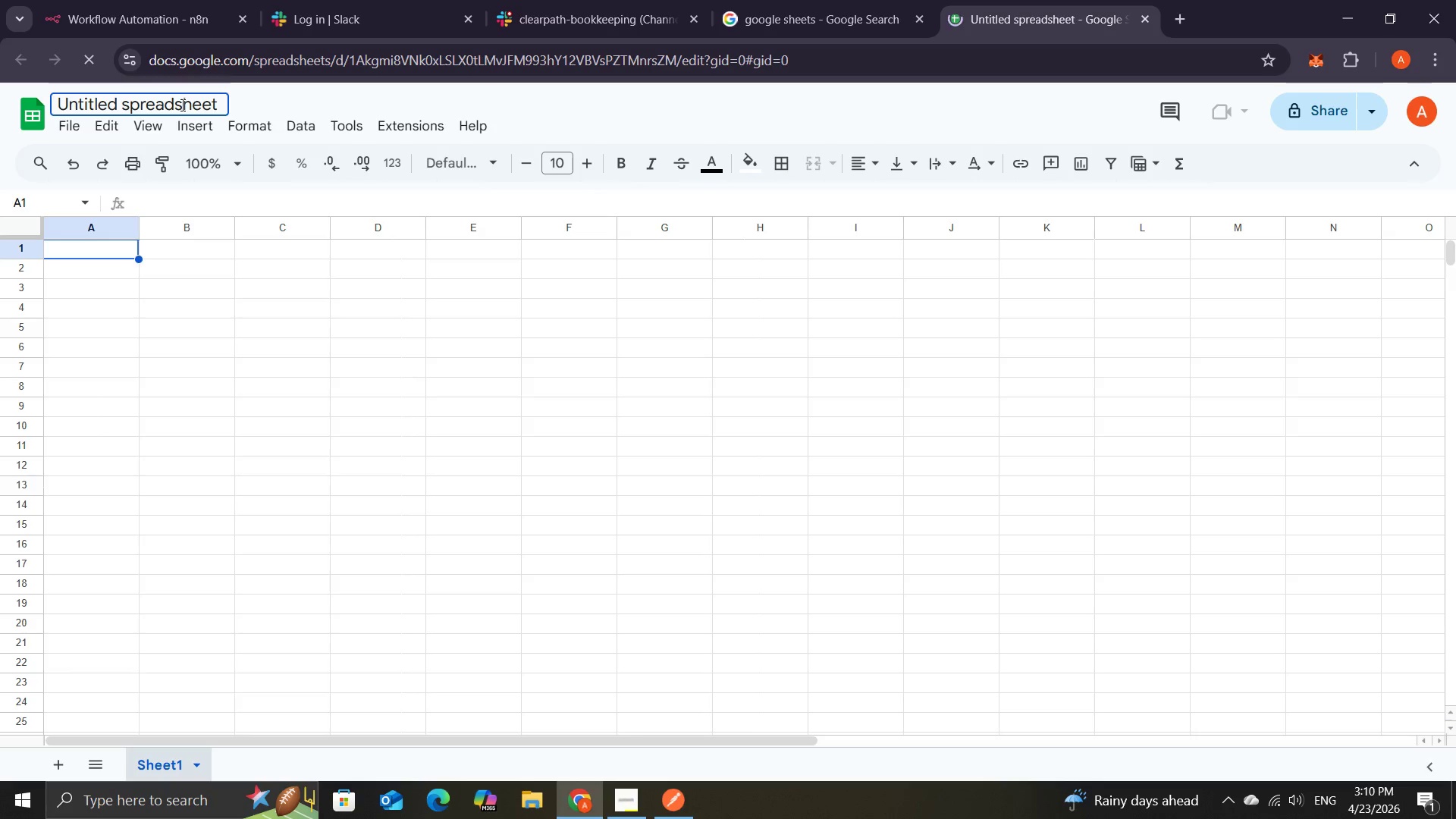 
key(Control+A)
 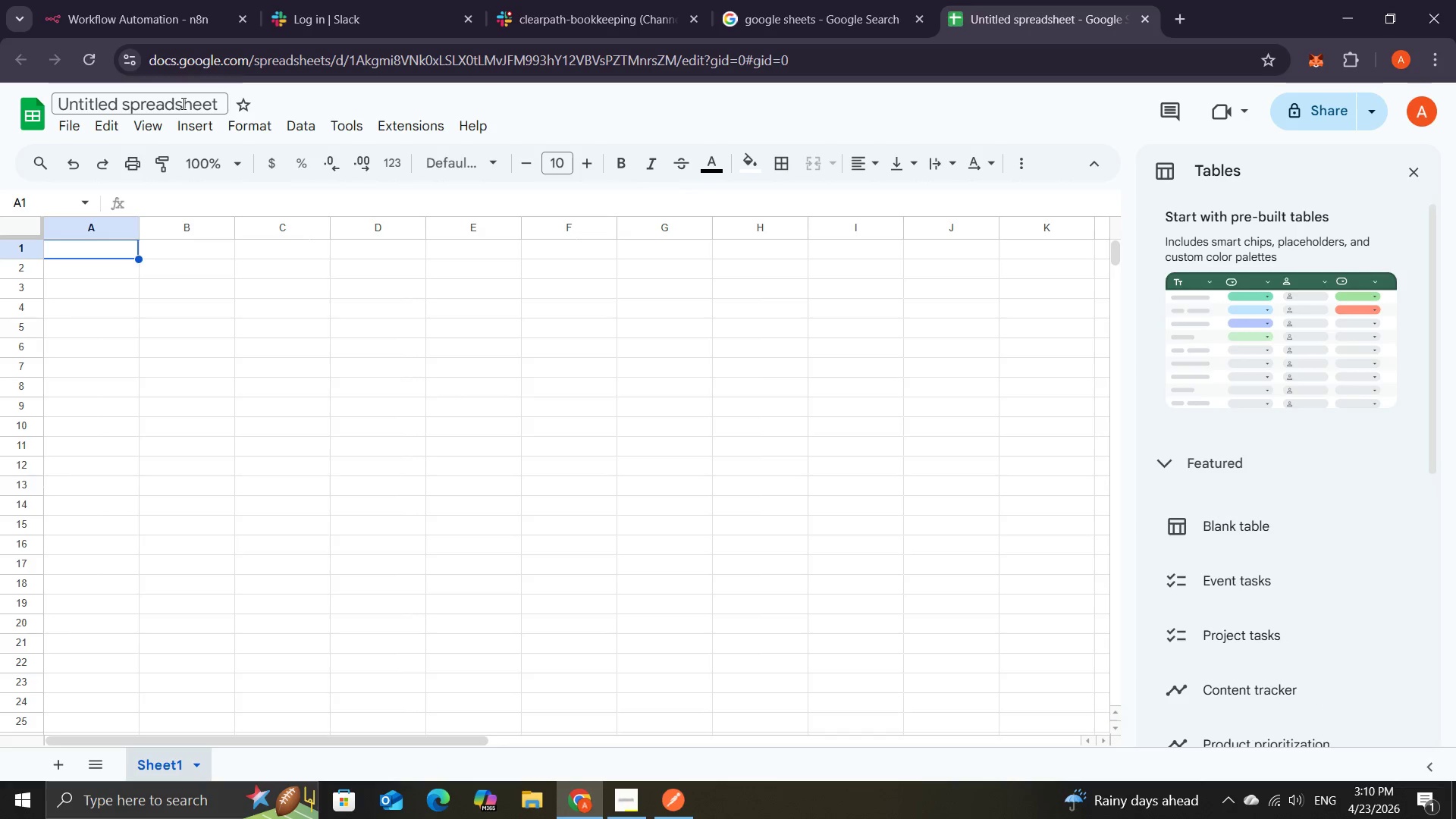 
wait(7.42)
 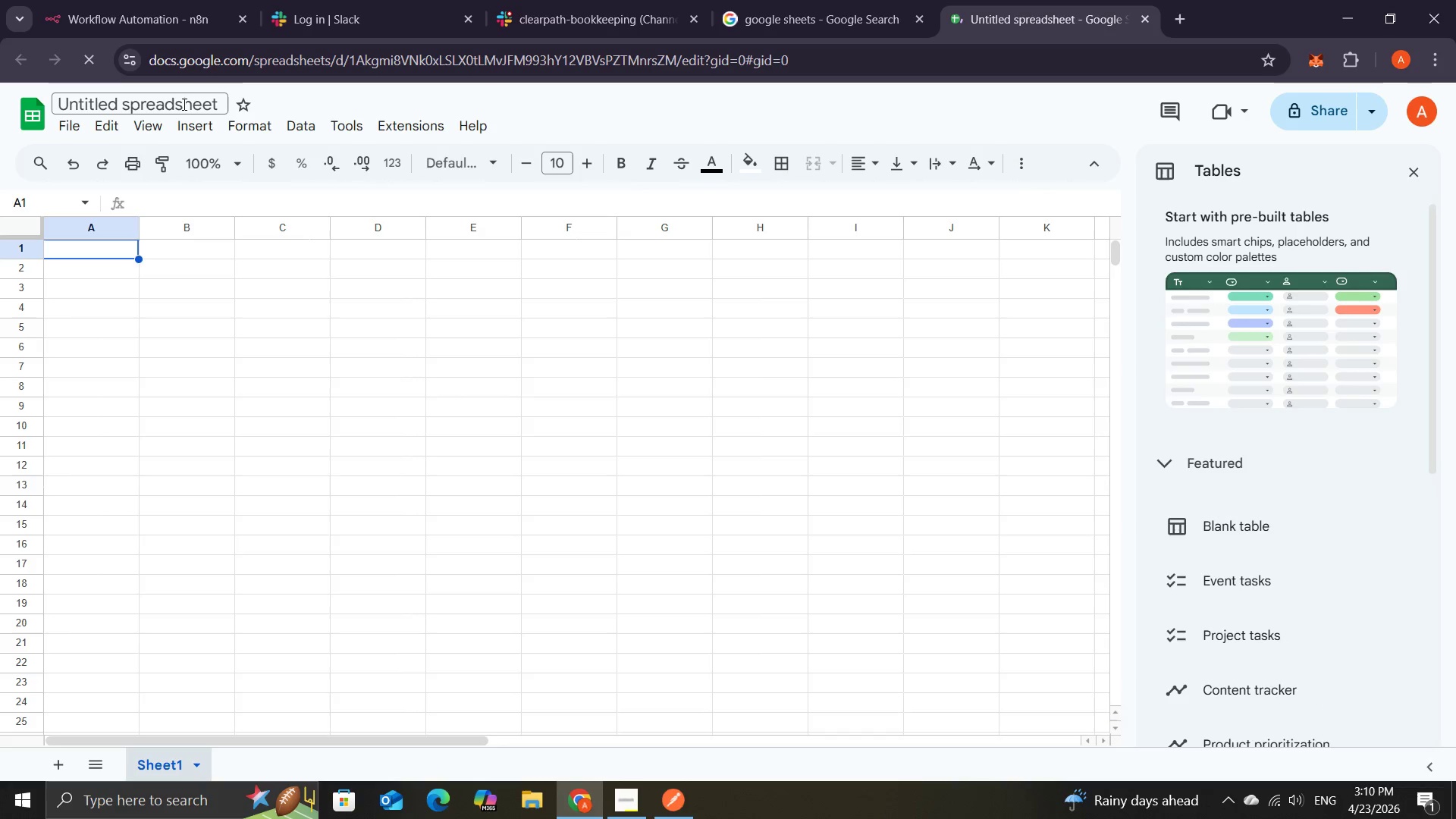 
key(Shift+C)
 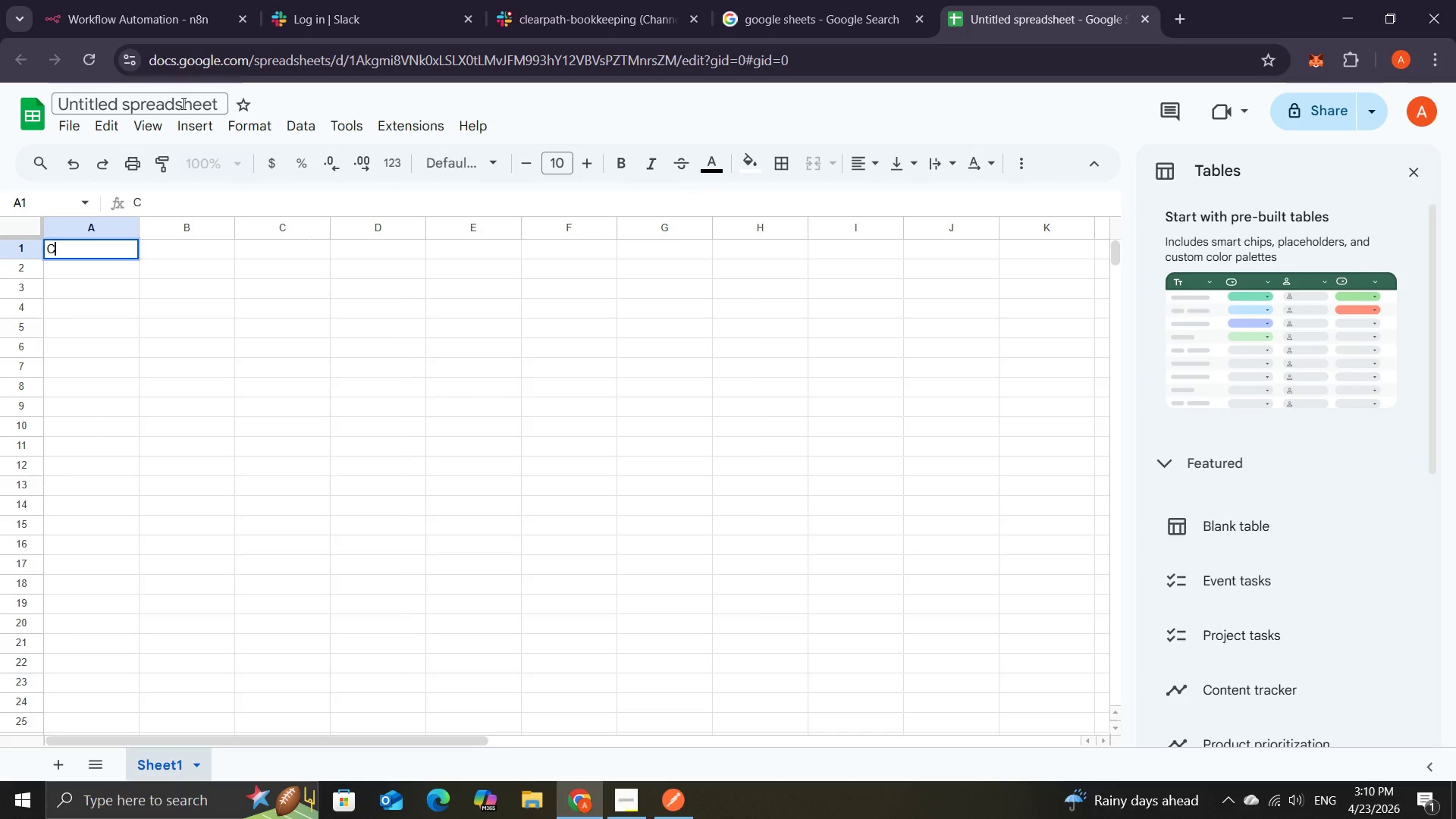 
key(Backspace)
 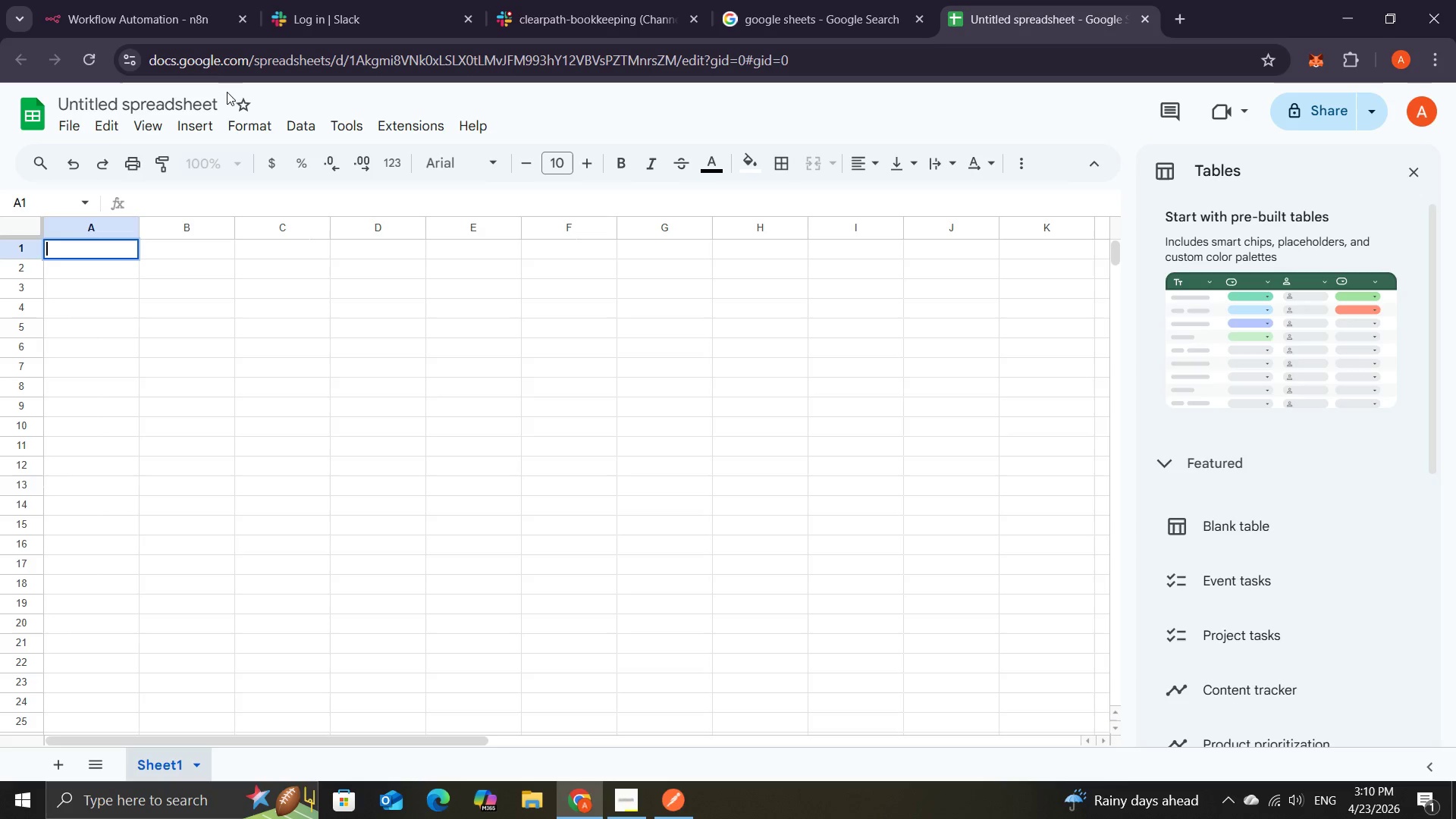 
left_click([210, 108])
 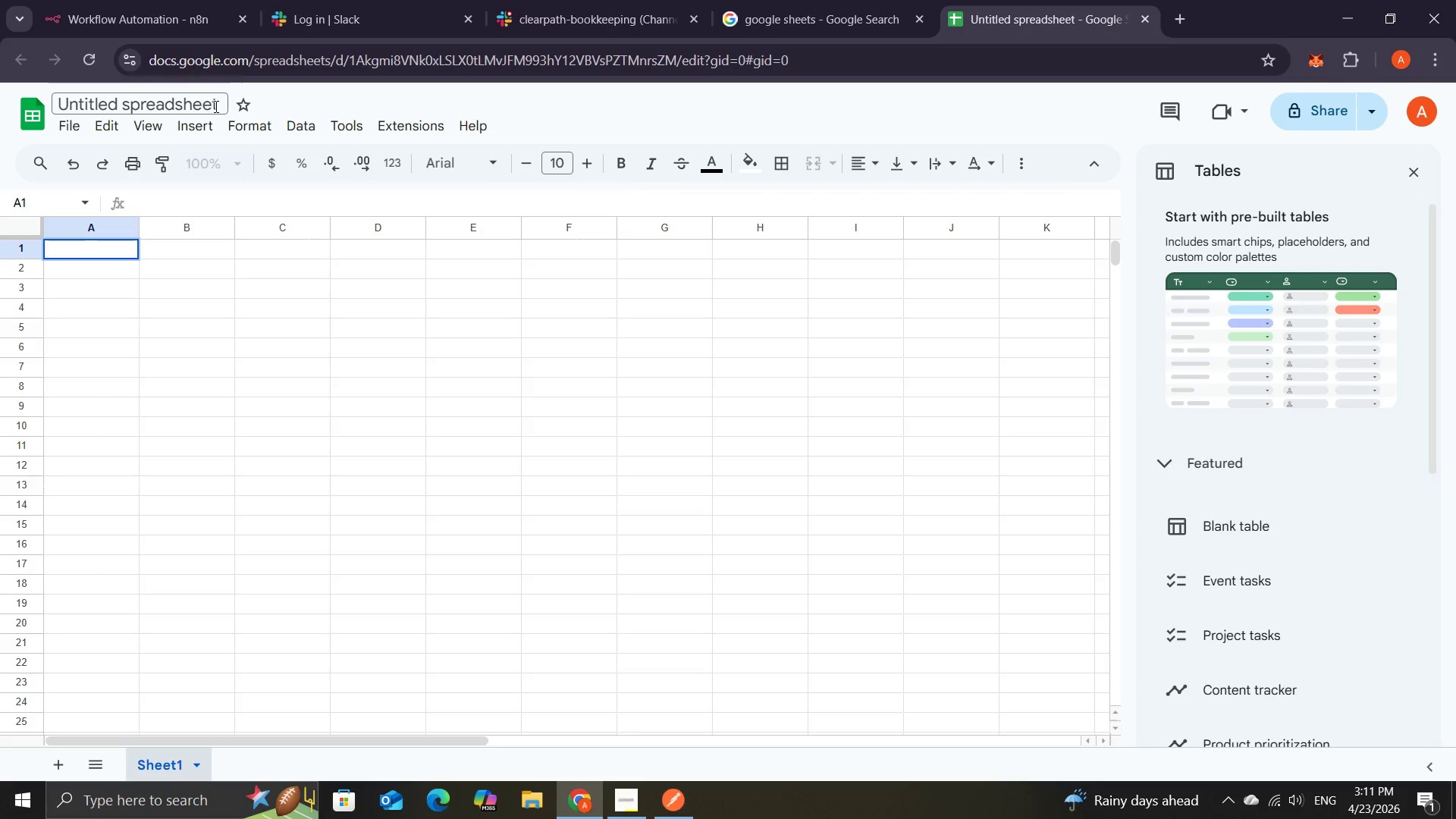 
left_click([215, 106])
 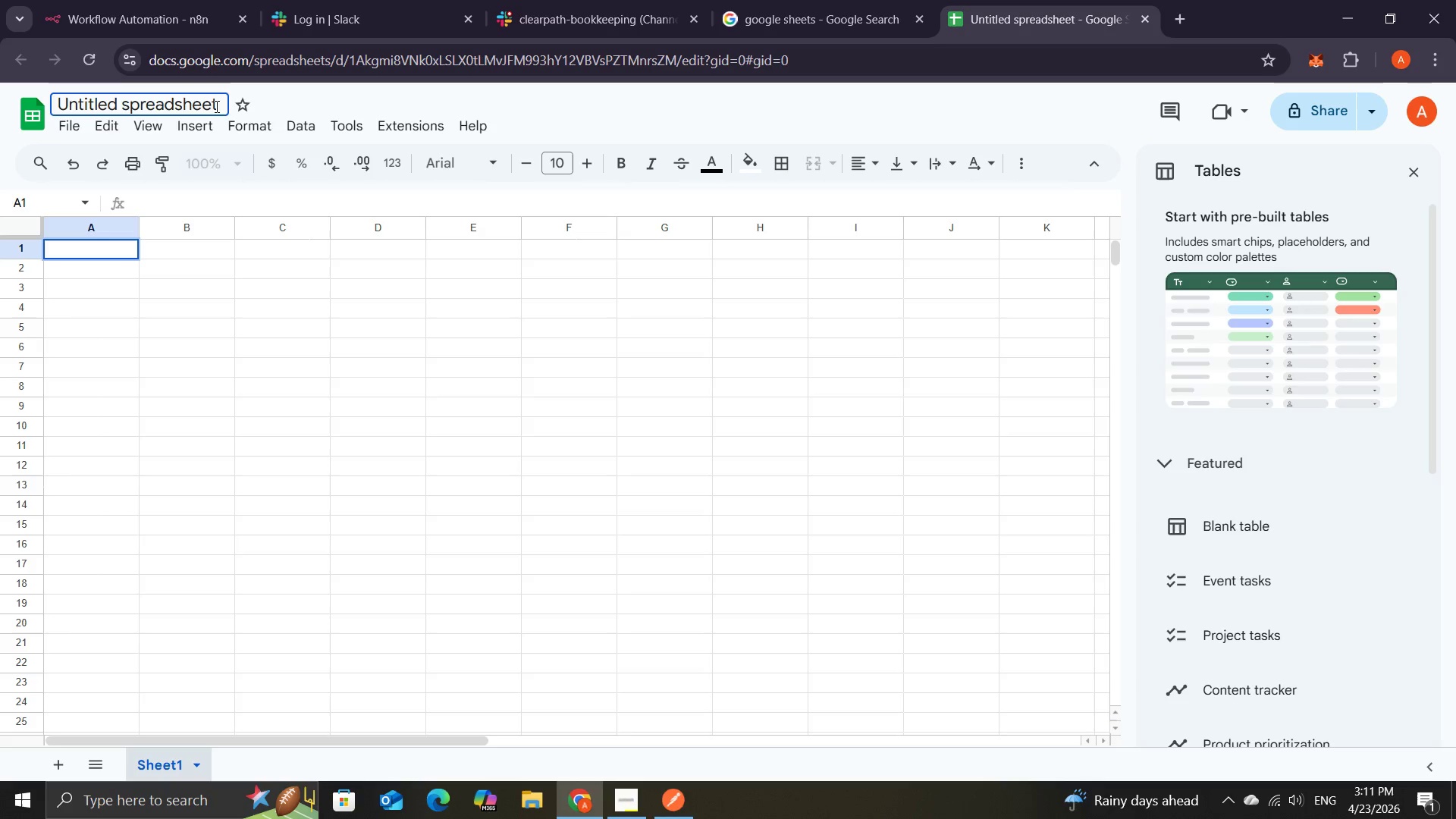 
hold_key(key=Backspace, duration=1.48)
 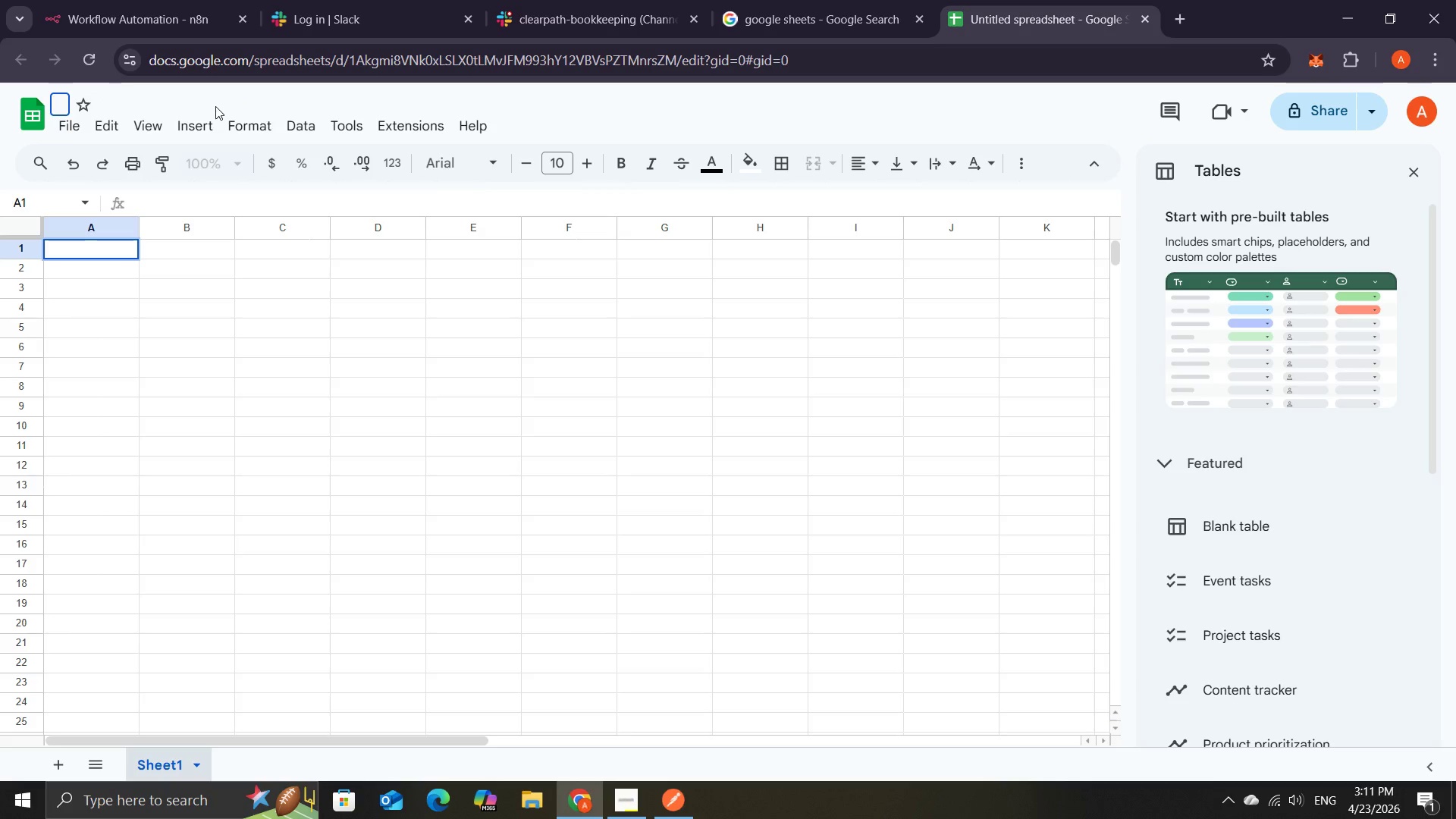 
type(Clear)
 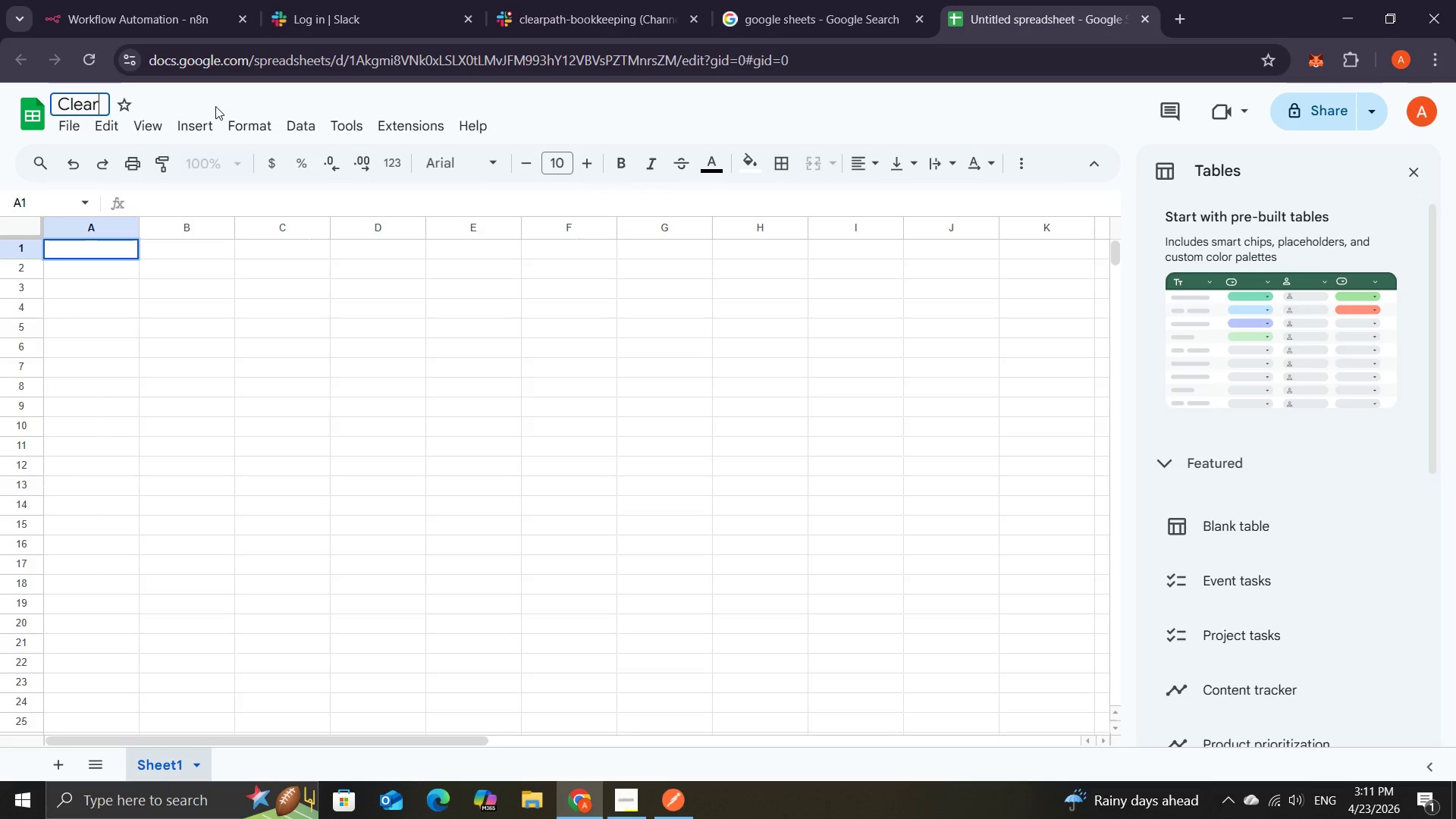 
wait(6.88)
 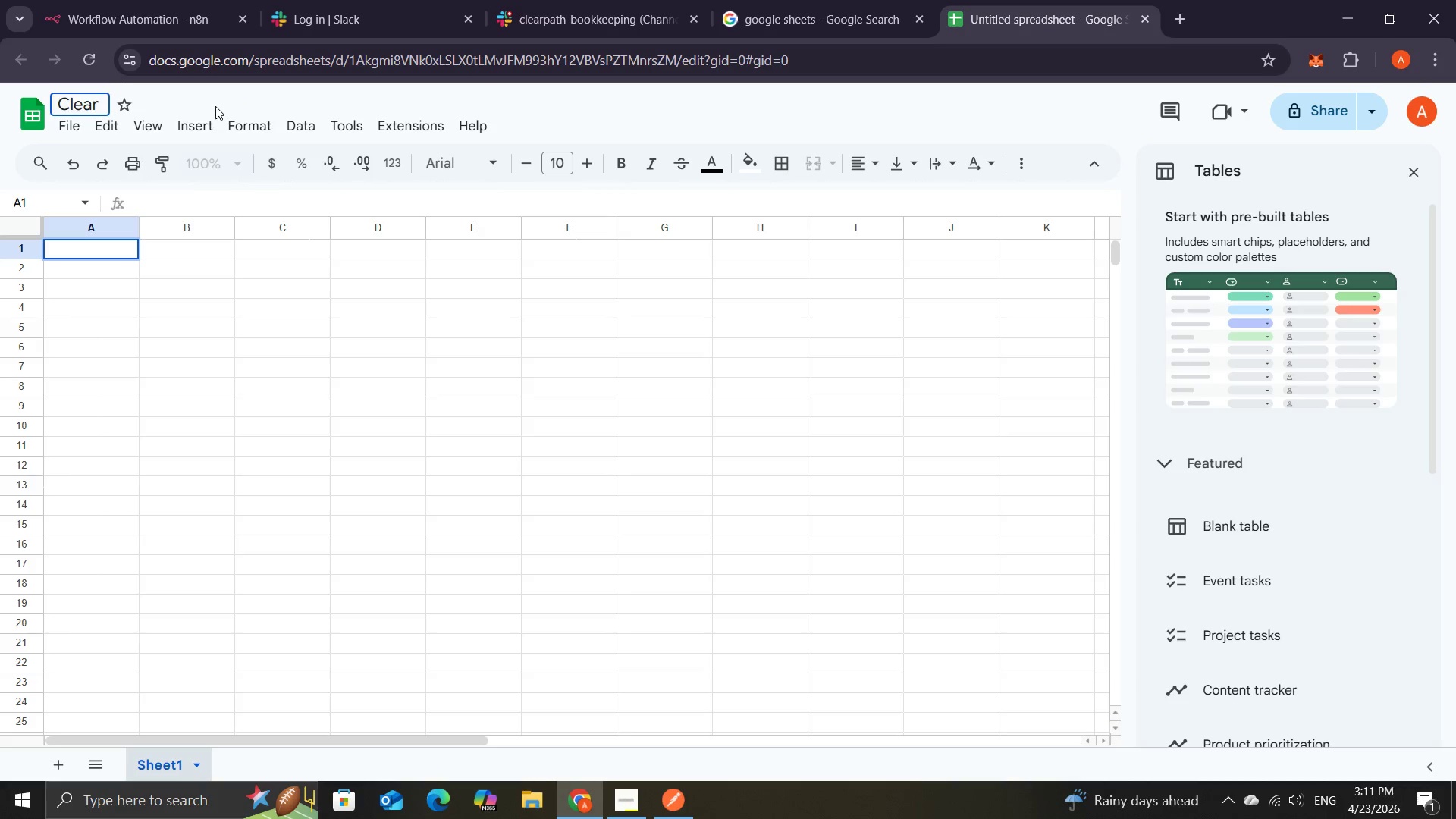 
type(Path)
 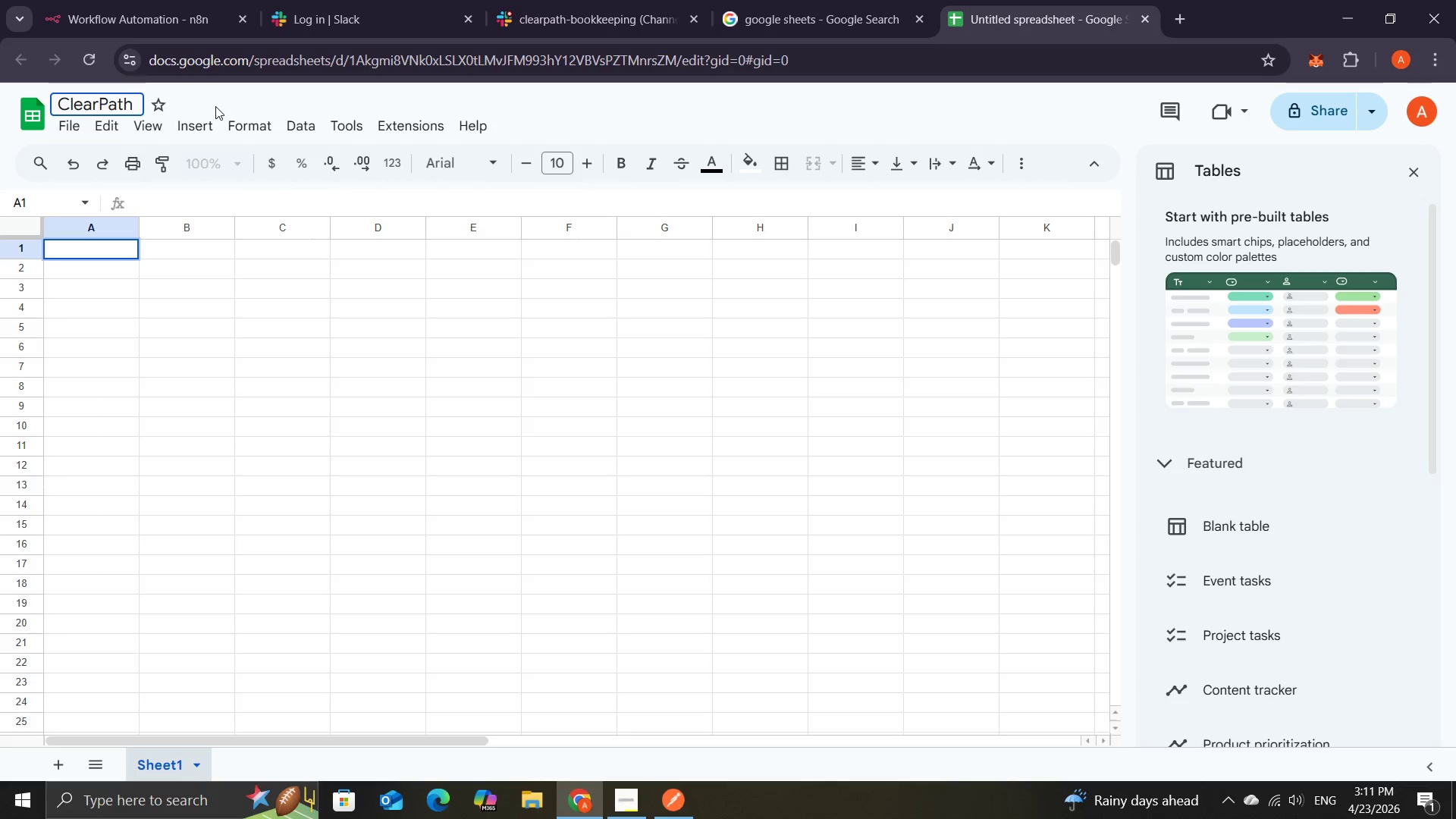 
wait(5.05)
 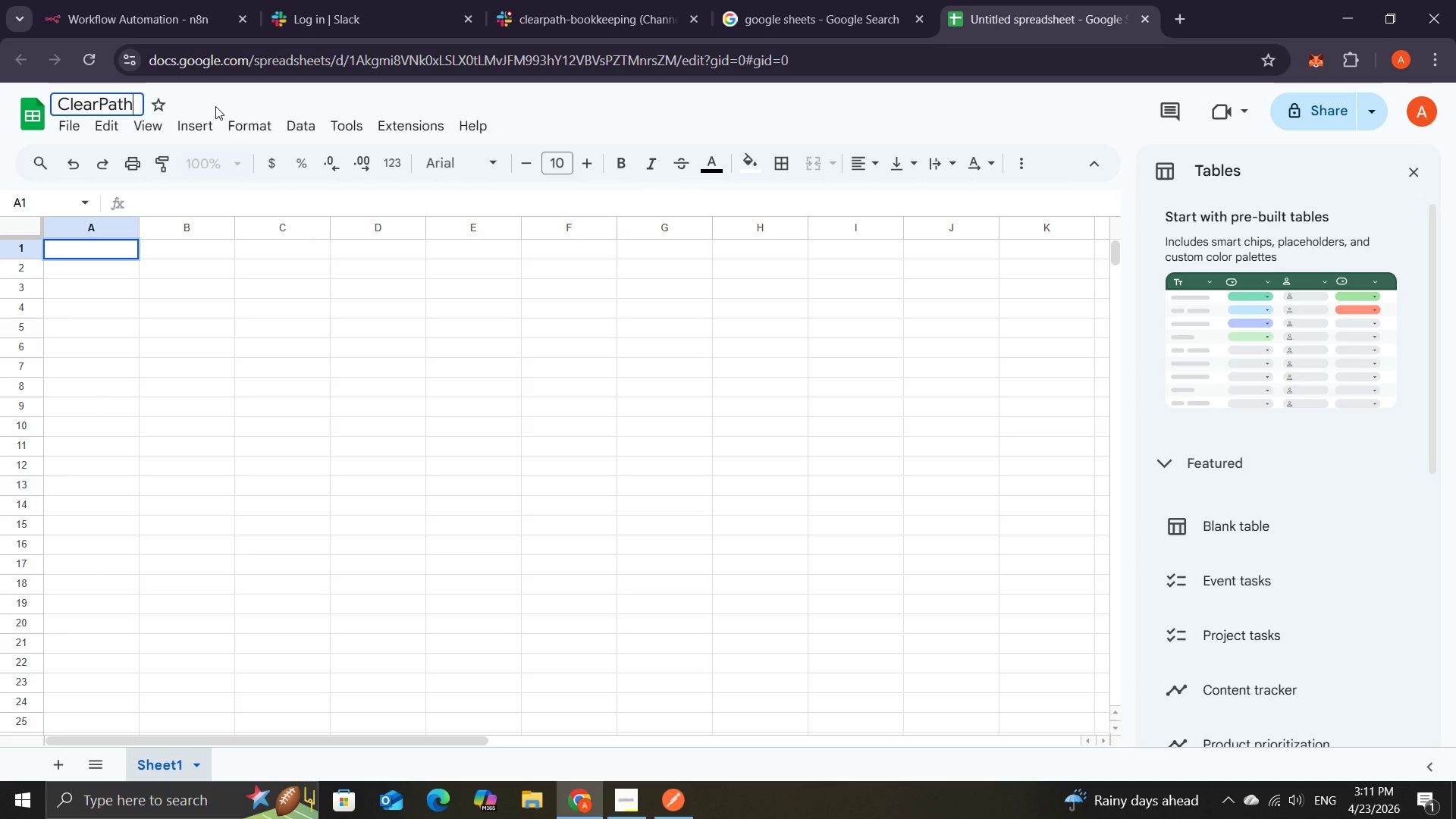 
type( Billing Adjustment)
 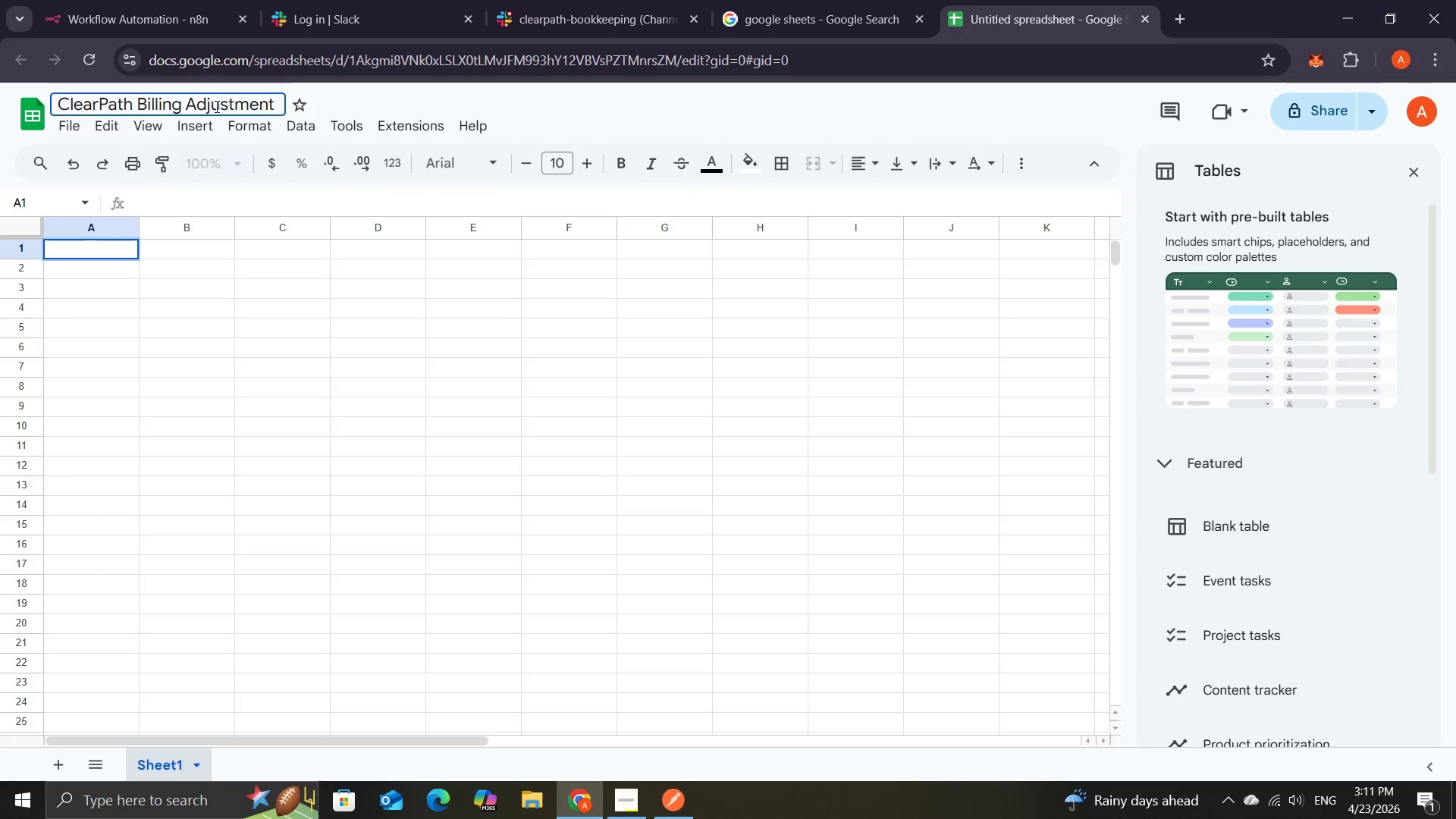 
left_click([105, 246])
 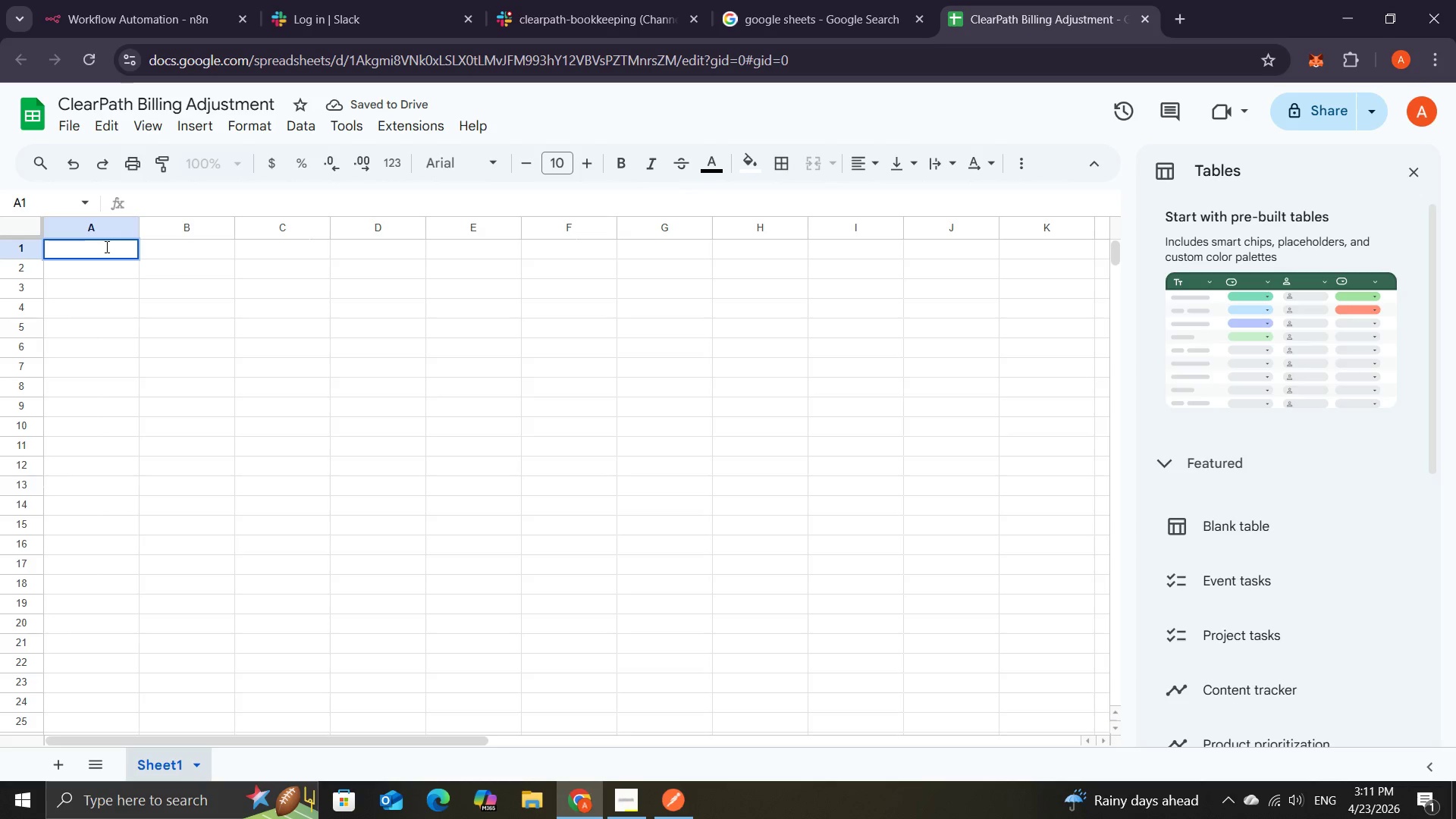 
type(Client Name)
 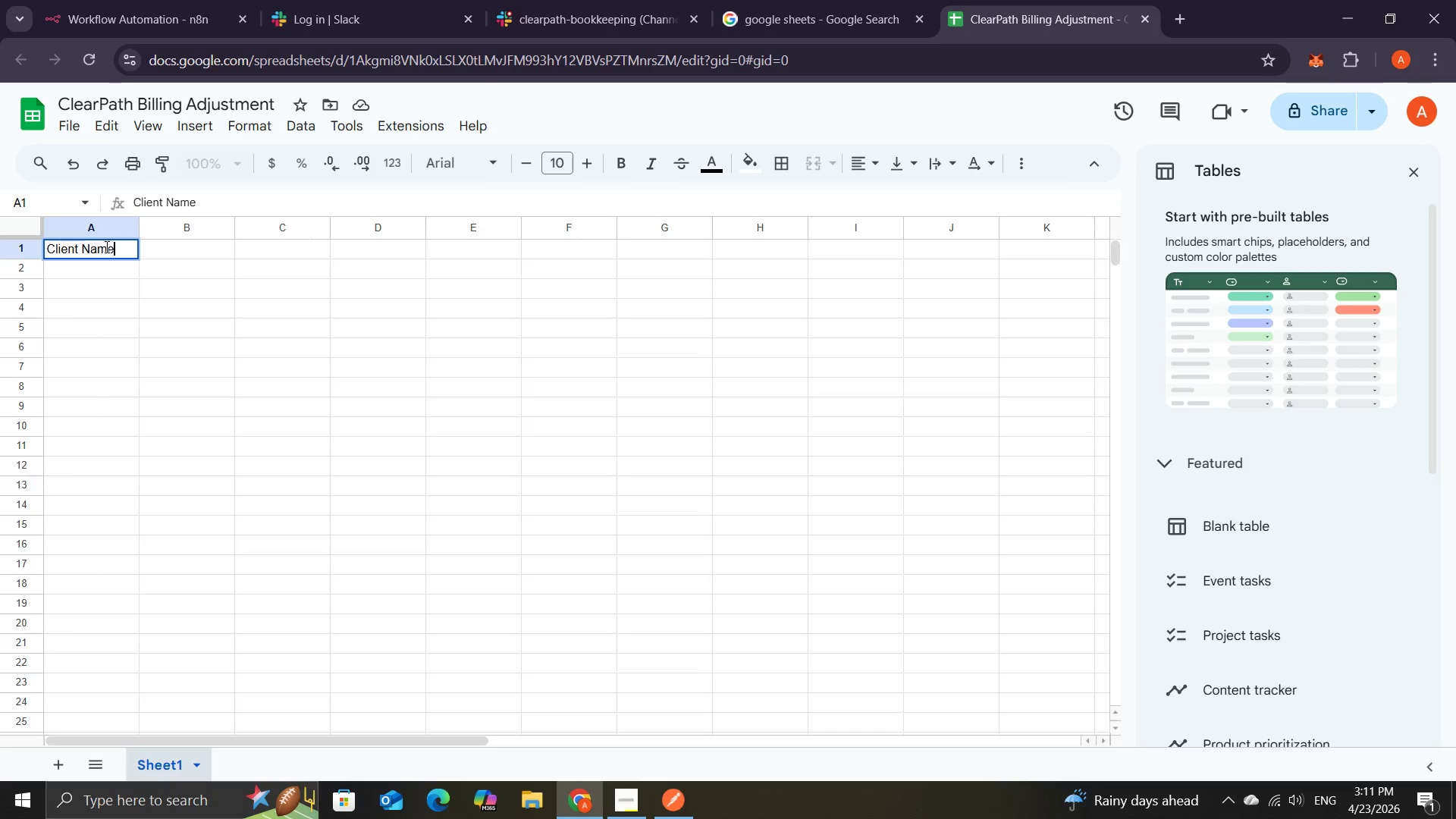 
wait(15.55)
 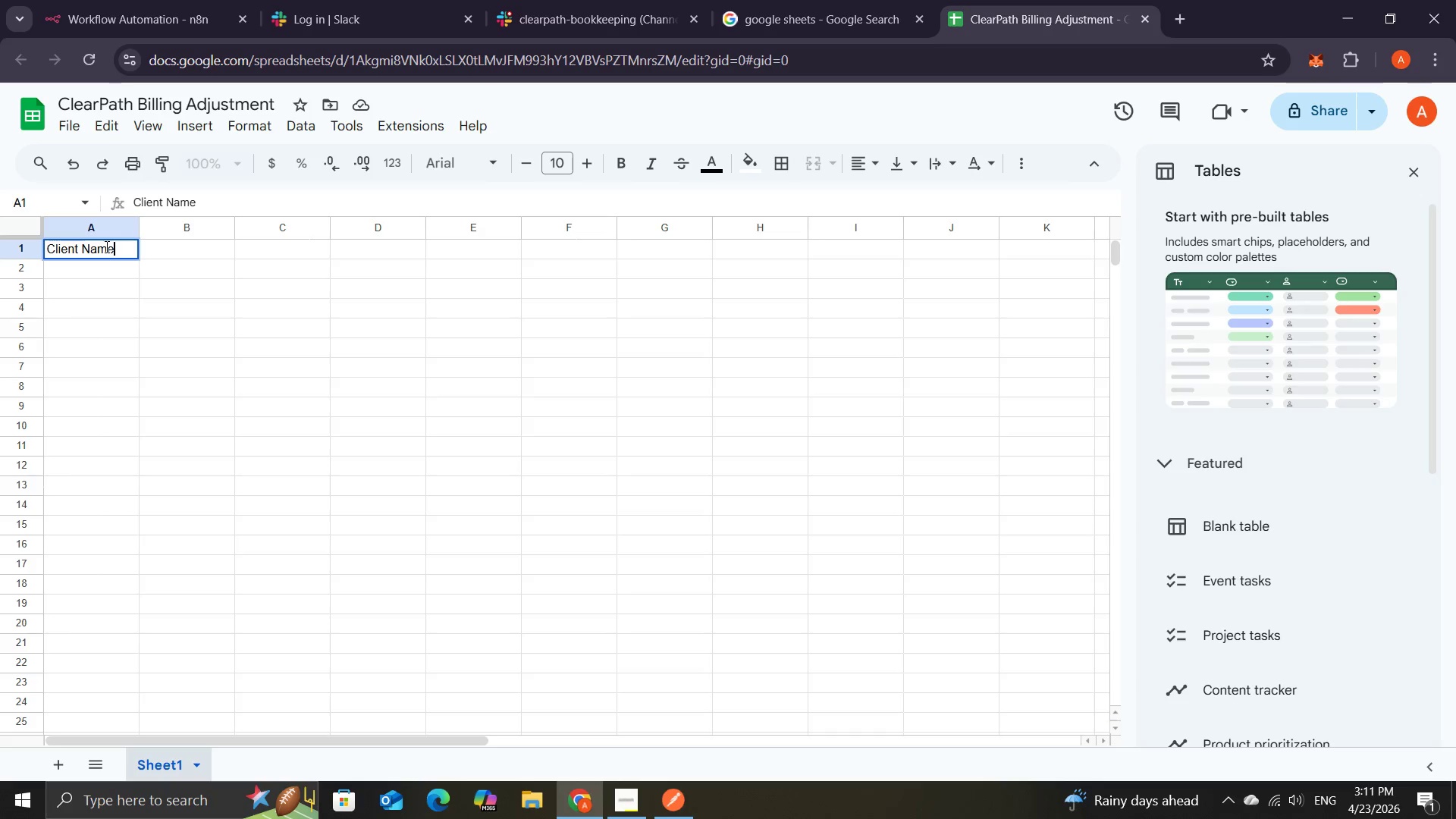 
left_click([180, 246])
 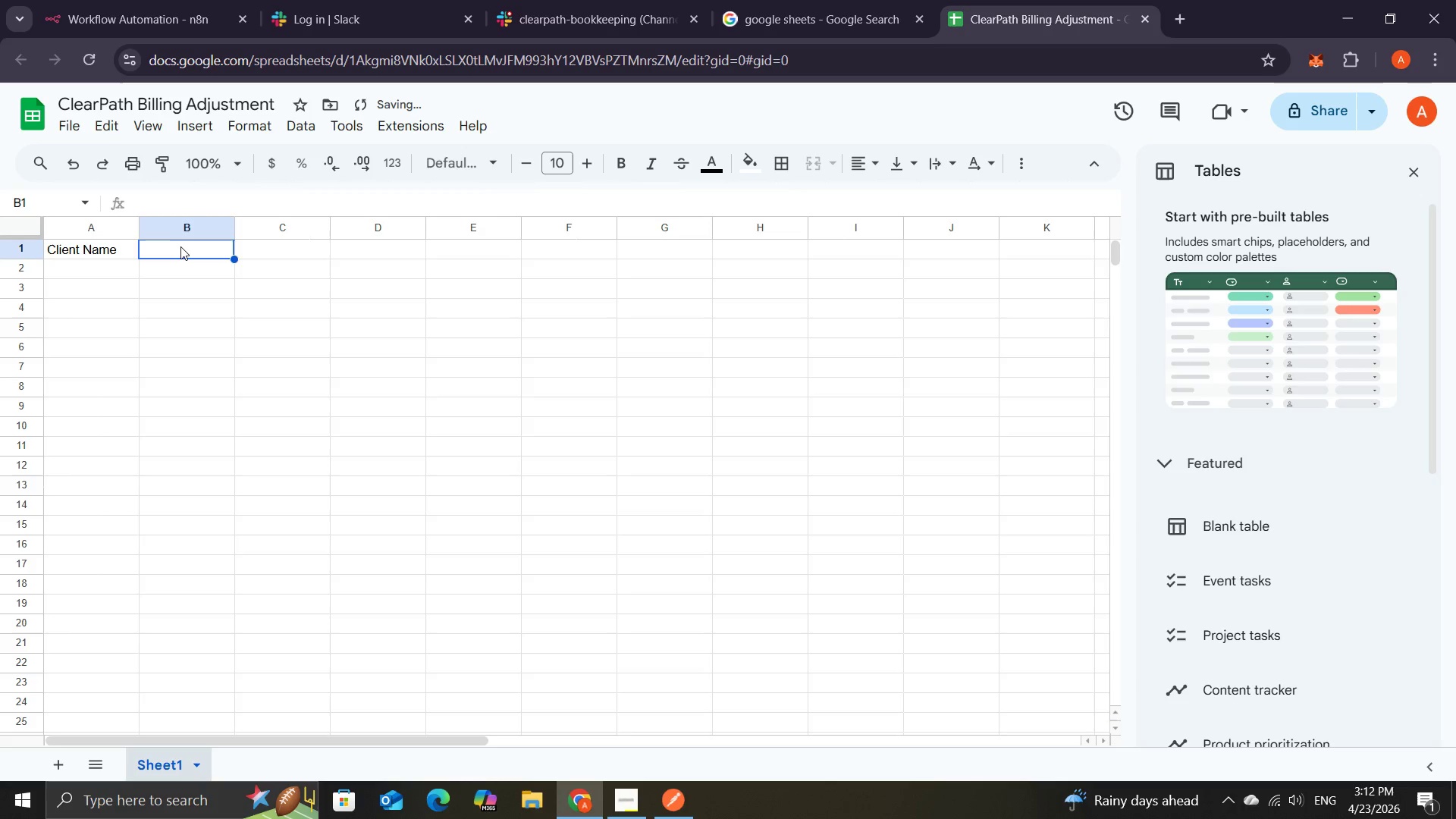 
type(Current Fee)
 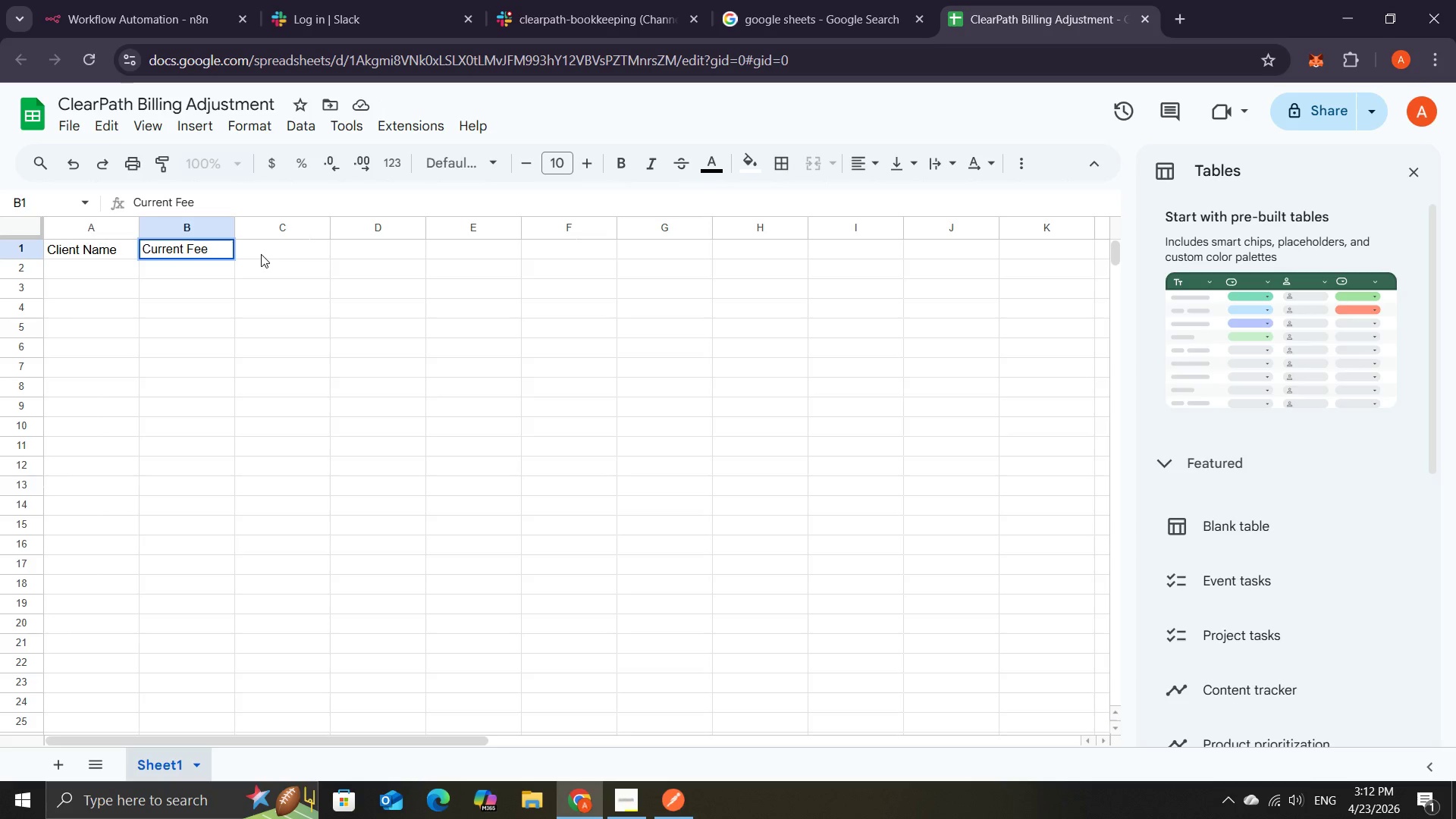 
left_click([262, 248])
 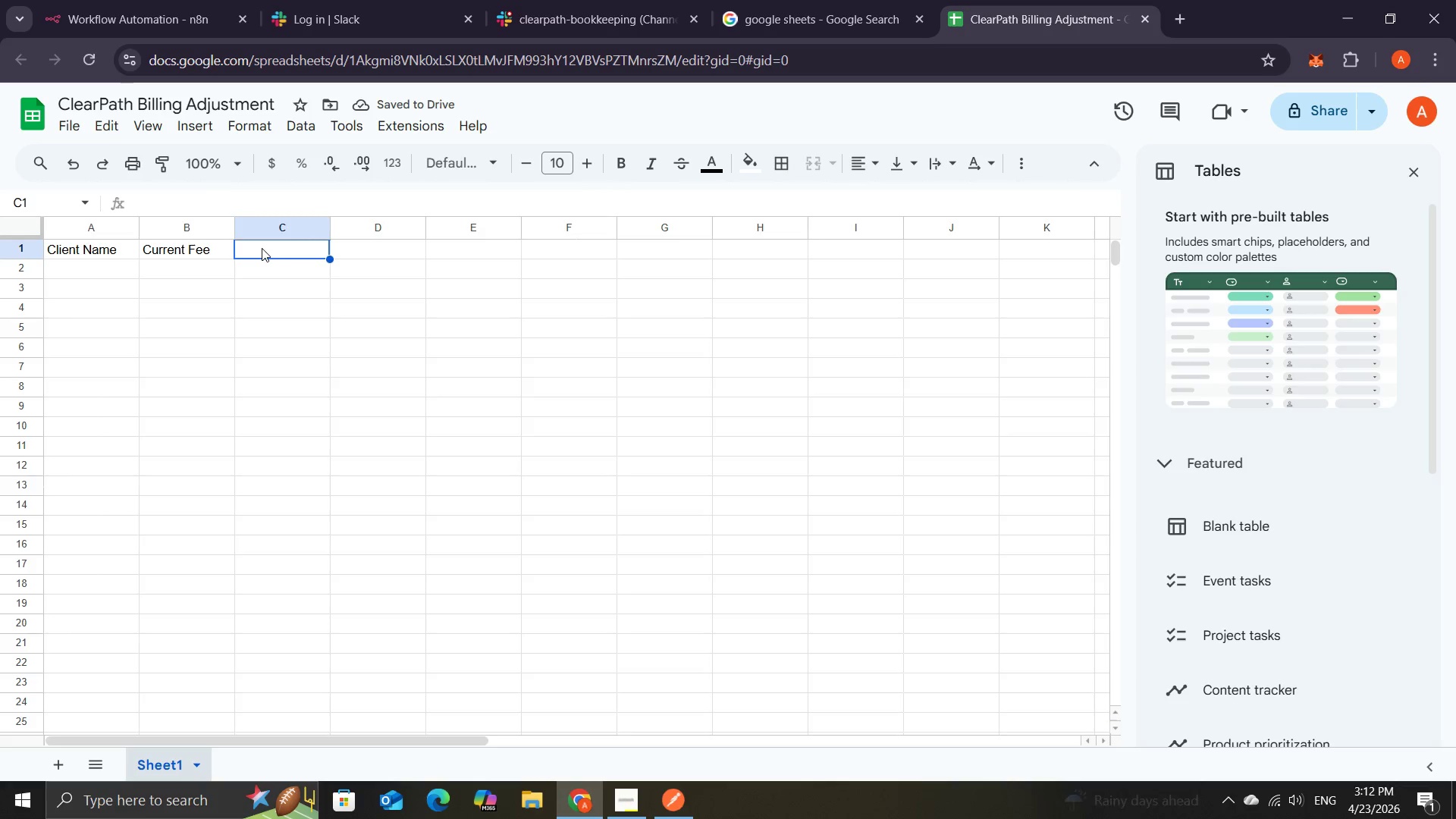 
type(Proposed New Fee)
 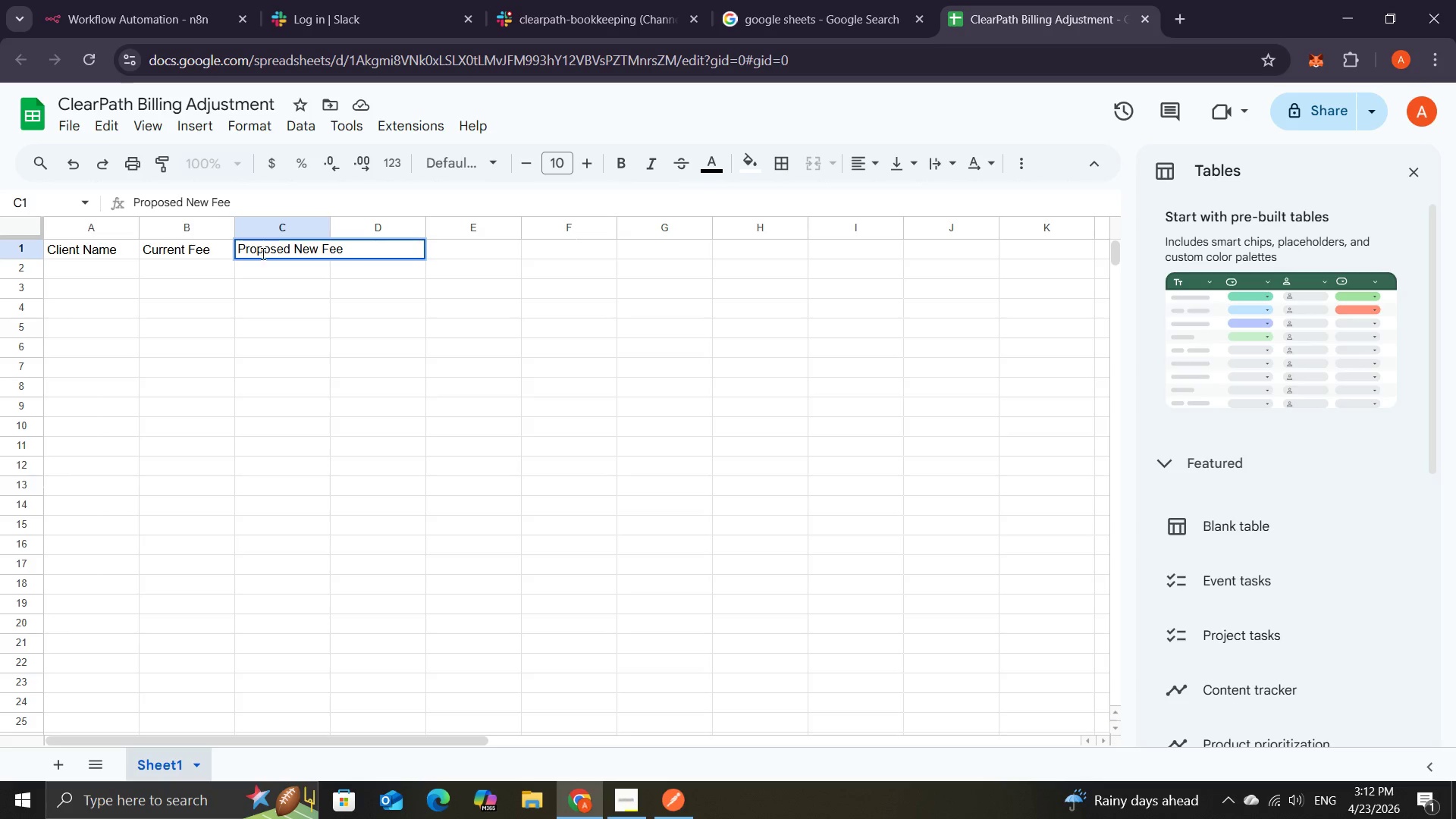 
left_click([438, 243])
 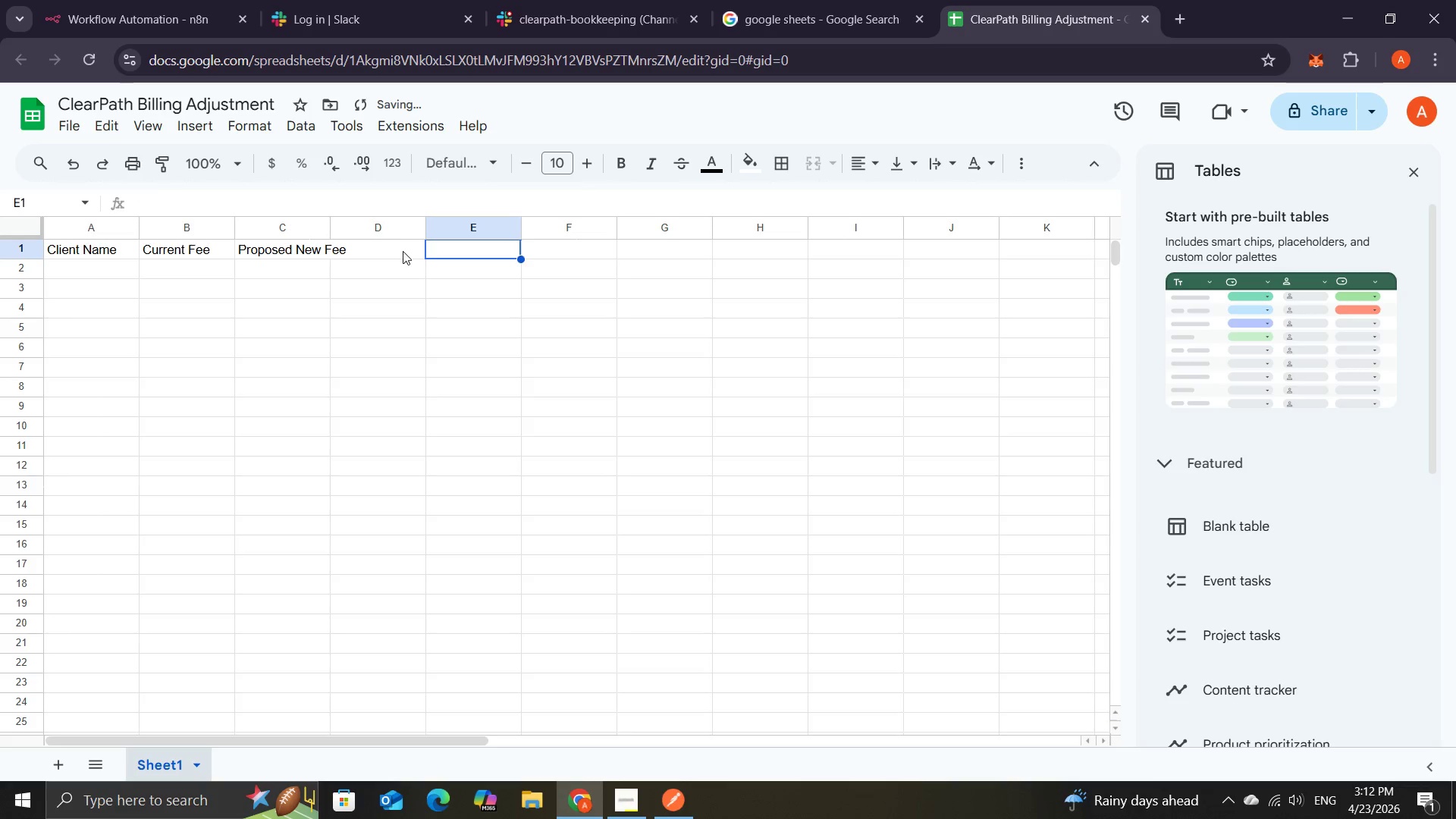 
left_click([394, 260])
 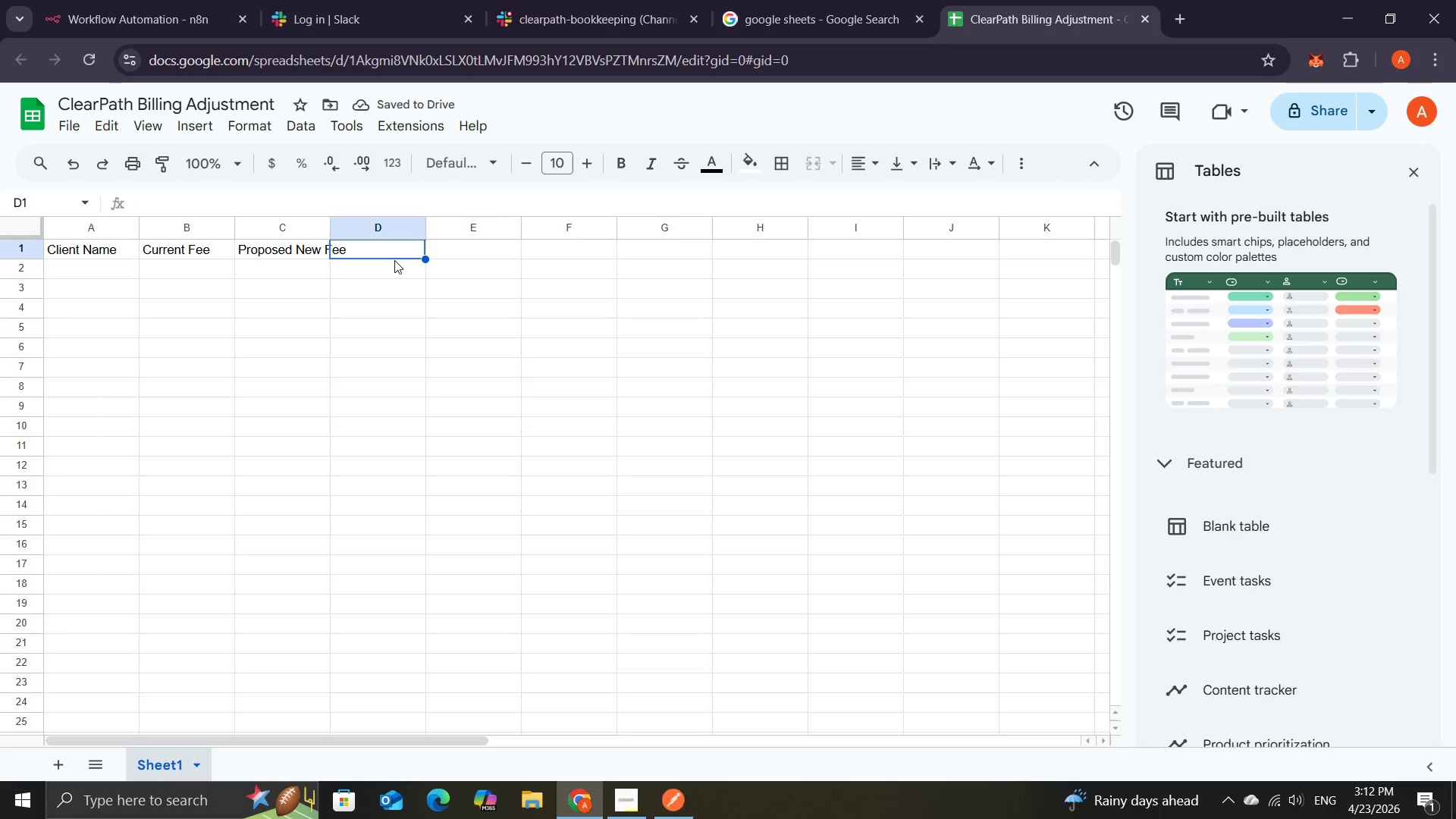 
wait(8.33)
 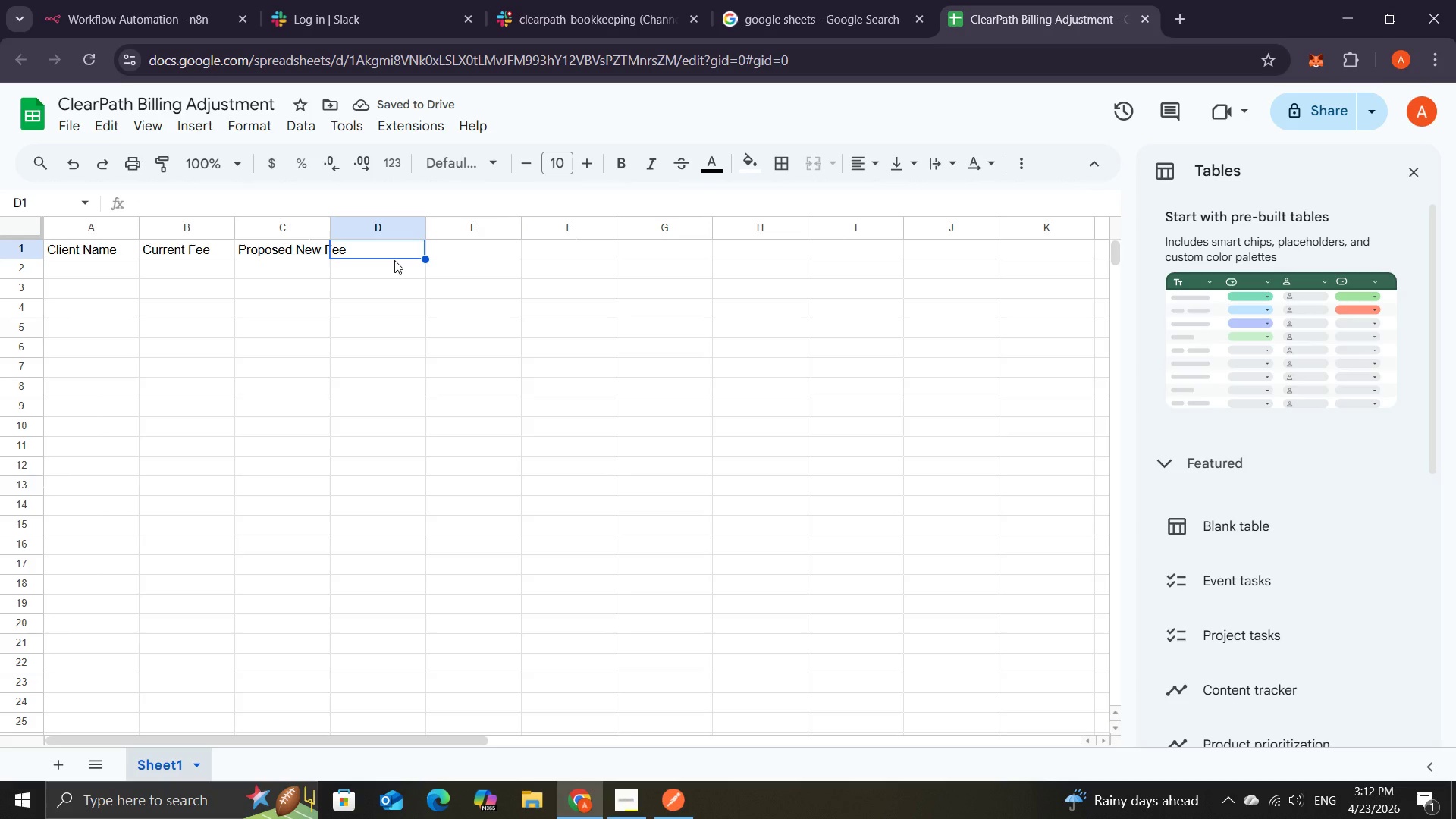 
type(Priority)
 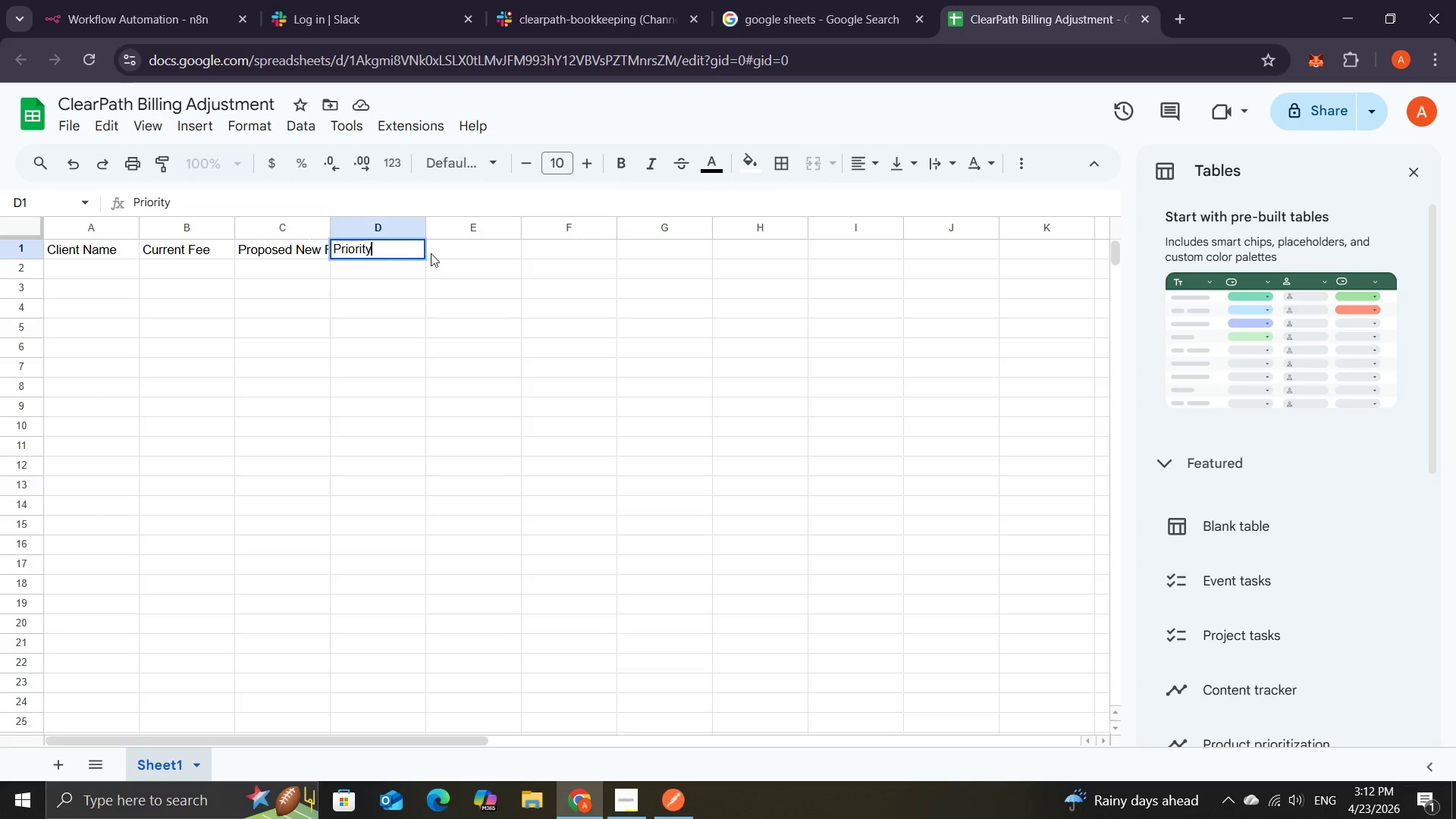 
left_click([497, 256])
 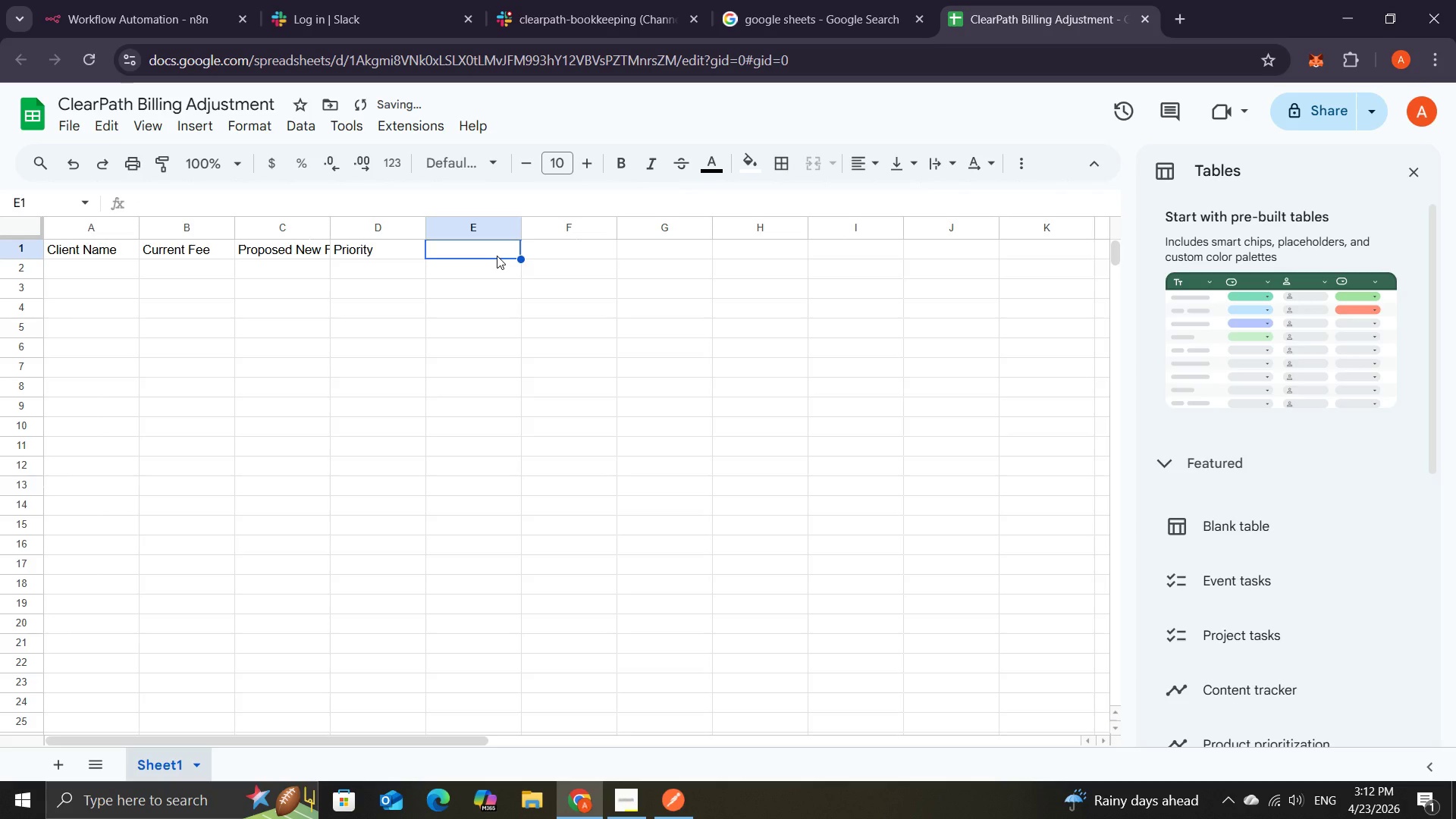 
type(Decision )
 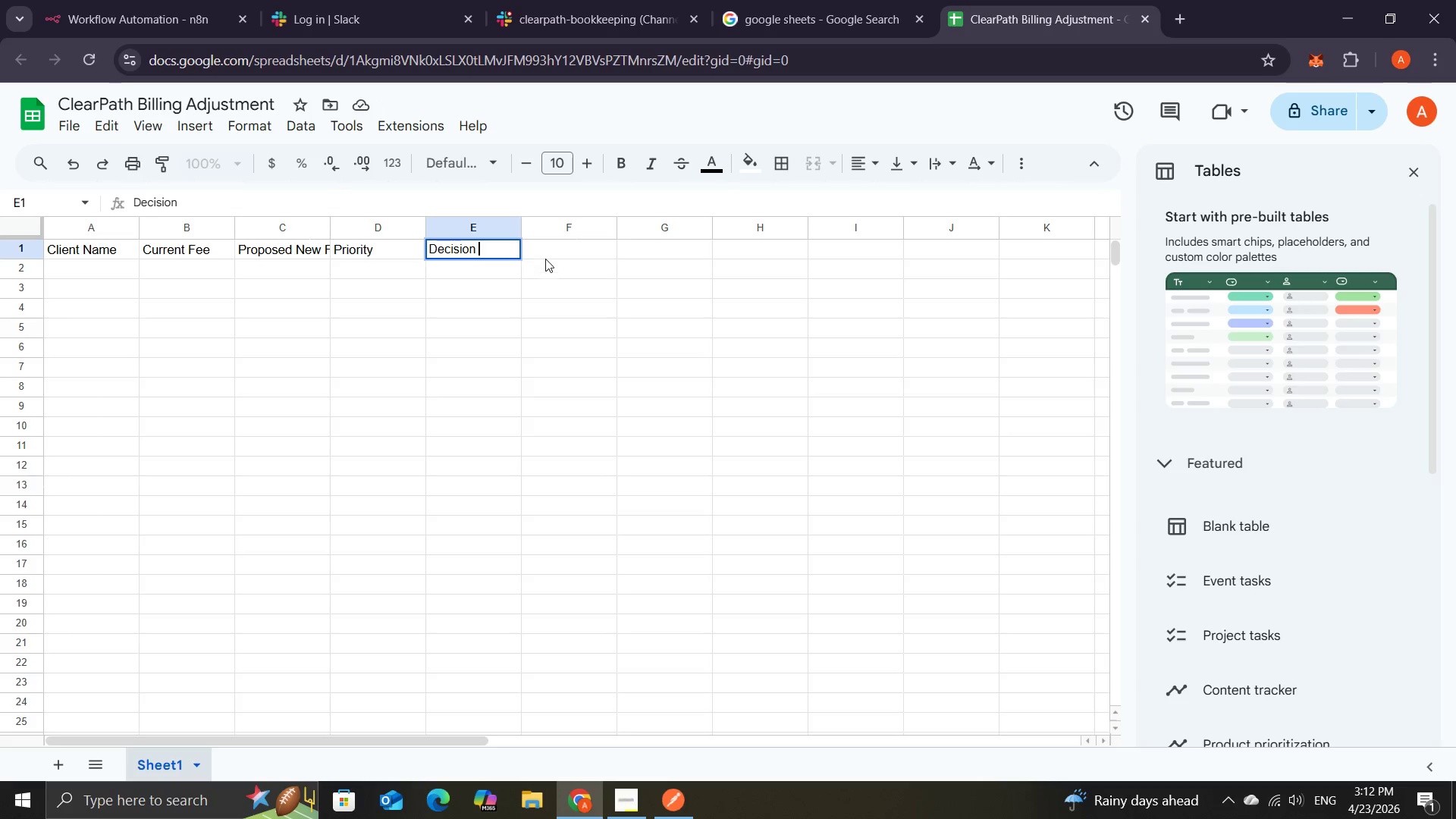 
left_click([548, 246])
 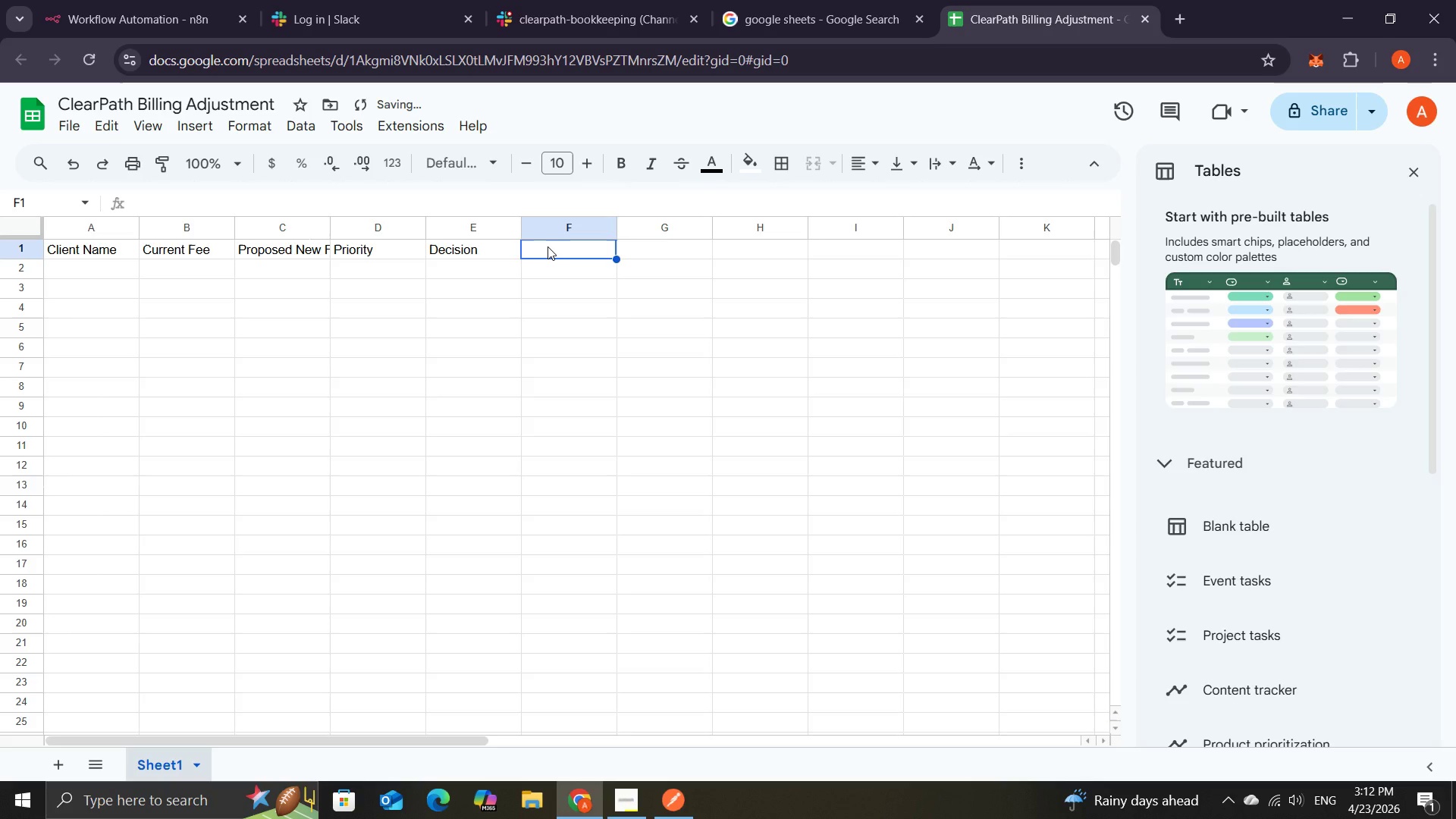 
type(Timestamp)
 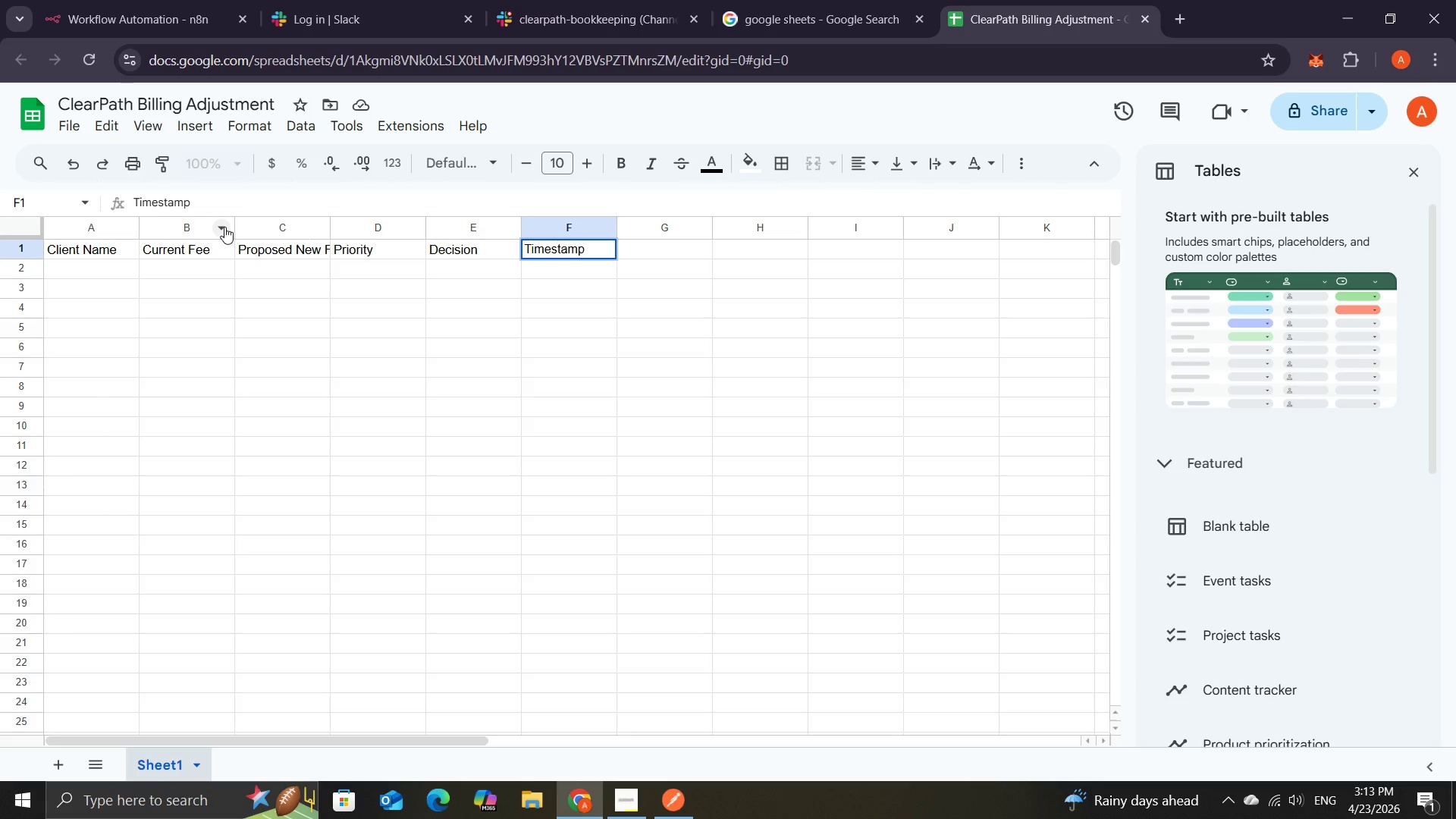 
wait(8.84)
 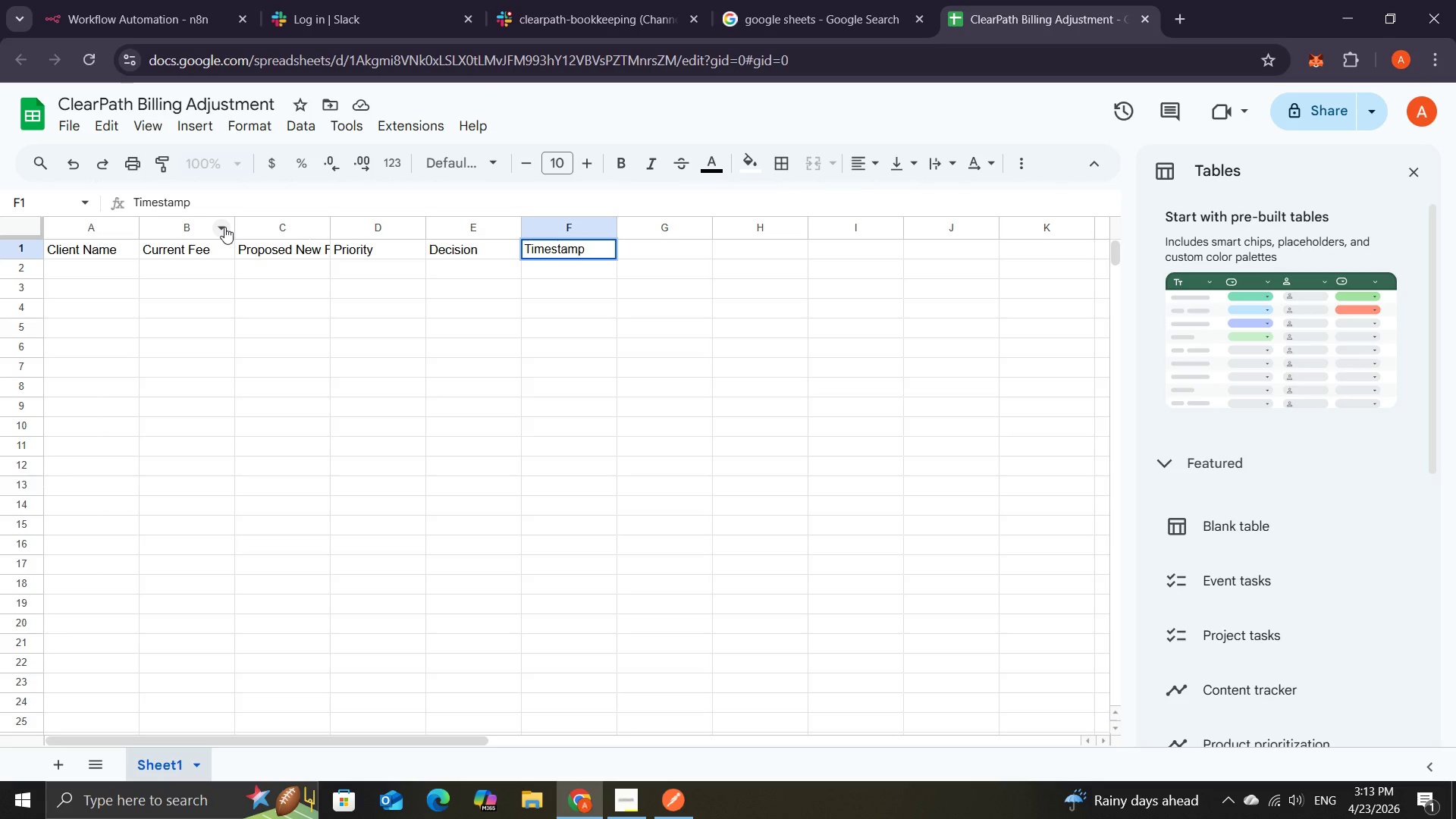 
left_click([494, 289])
 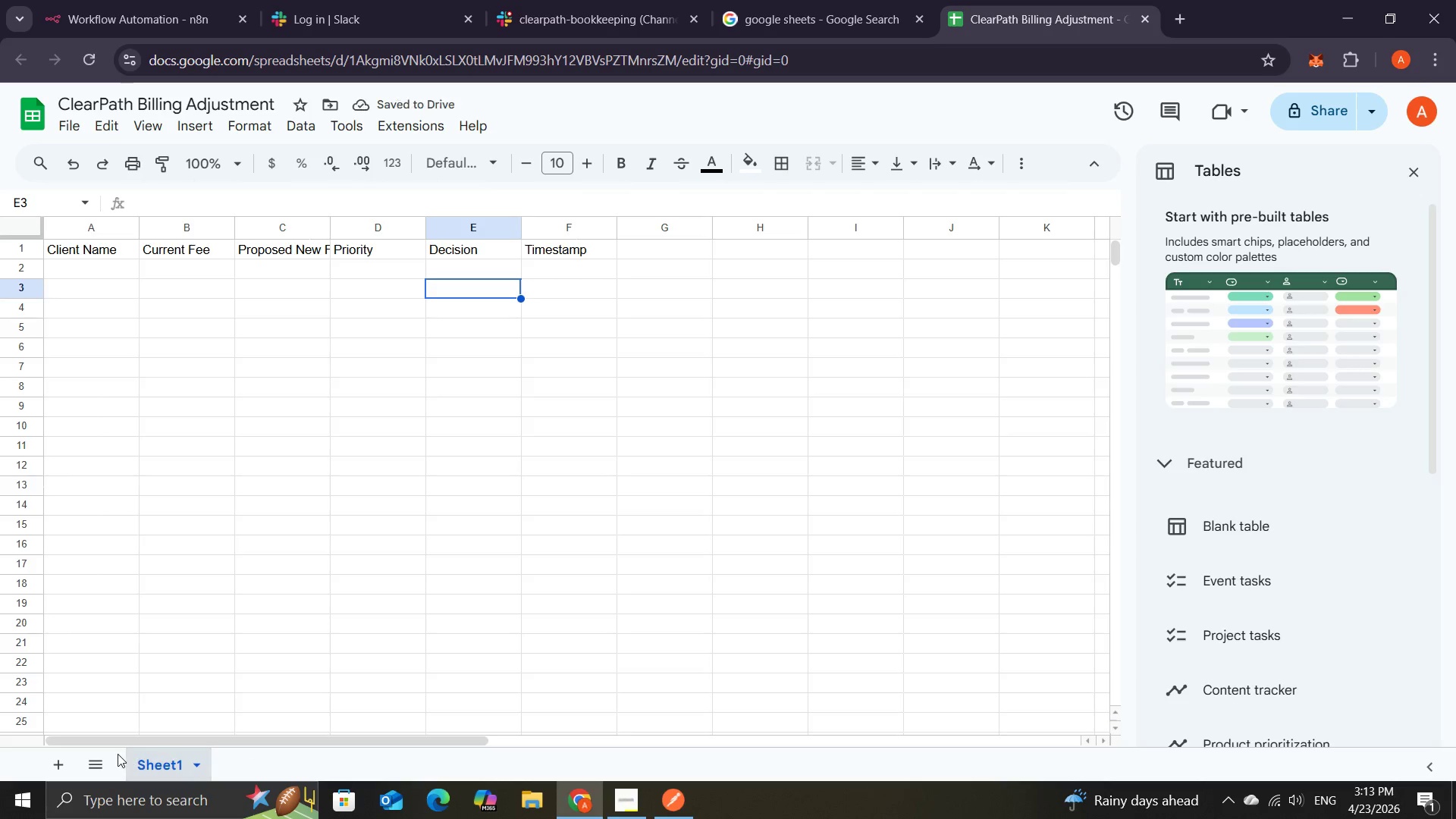 
left_click([153, 762])
 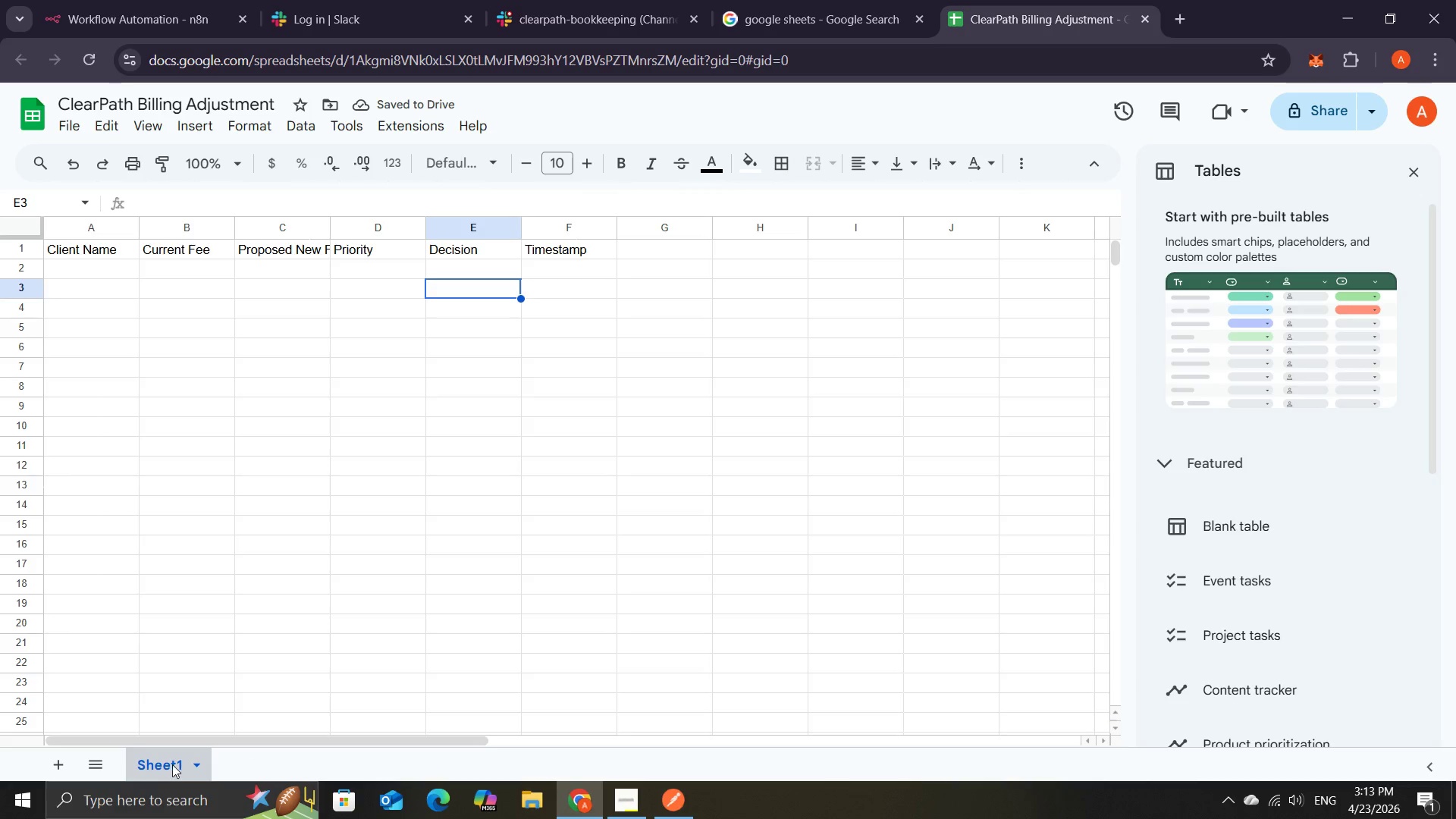 
left_click([177, 764])
 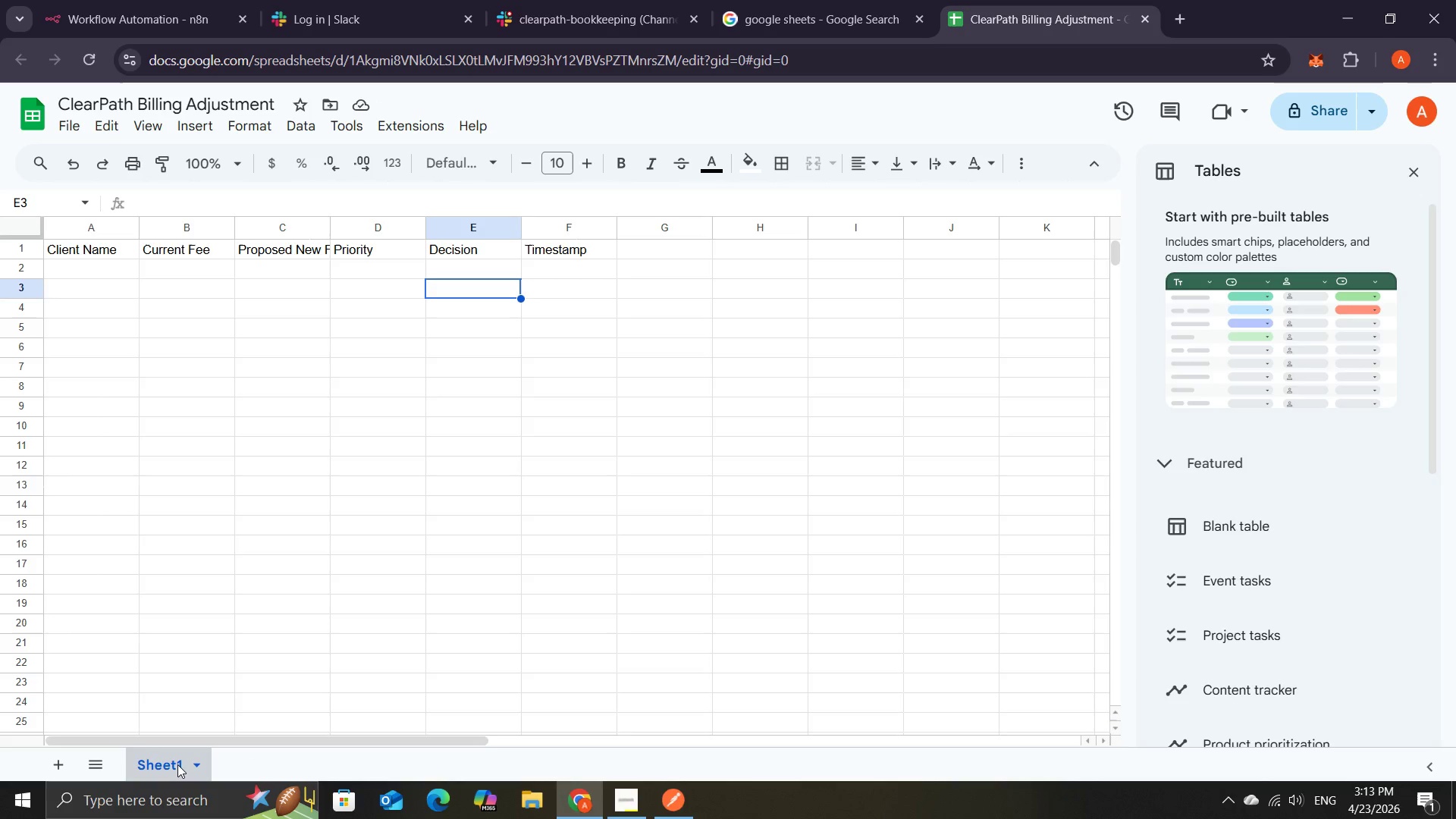 
left_click([177, 764])
 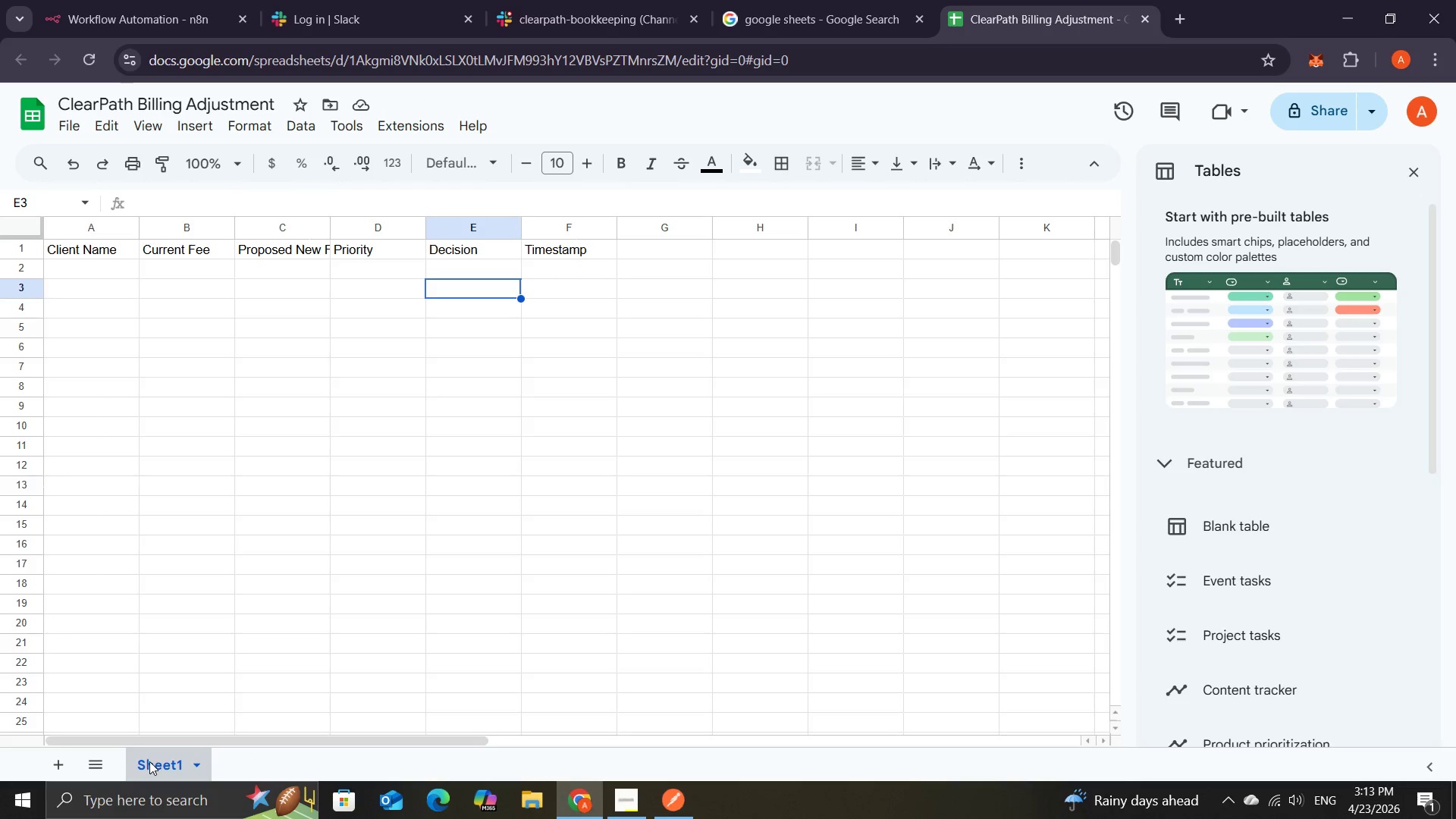 
wait(5.06)
 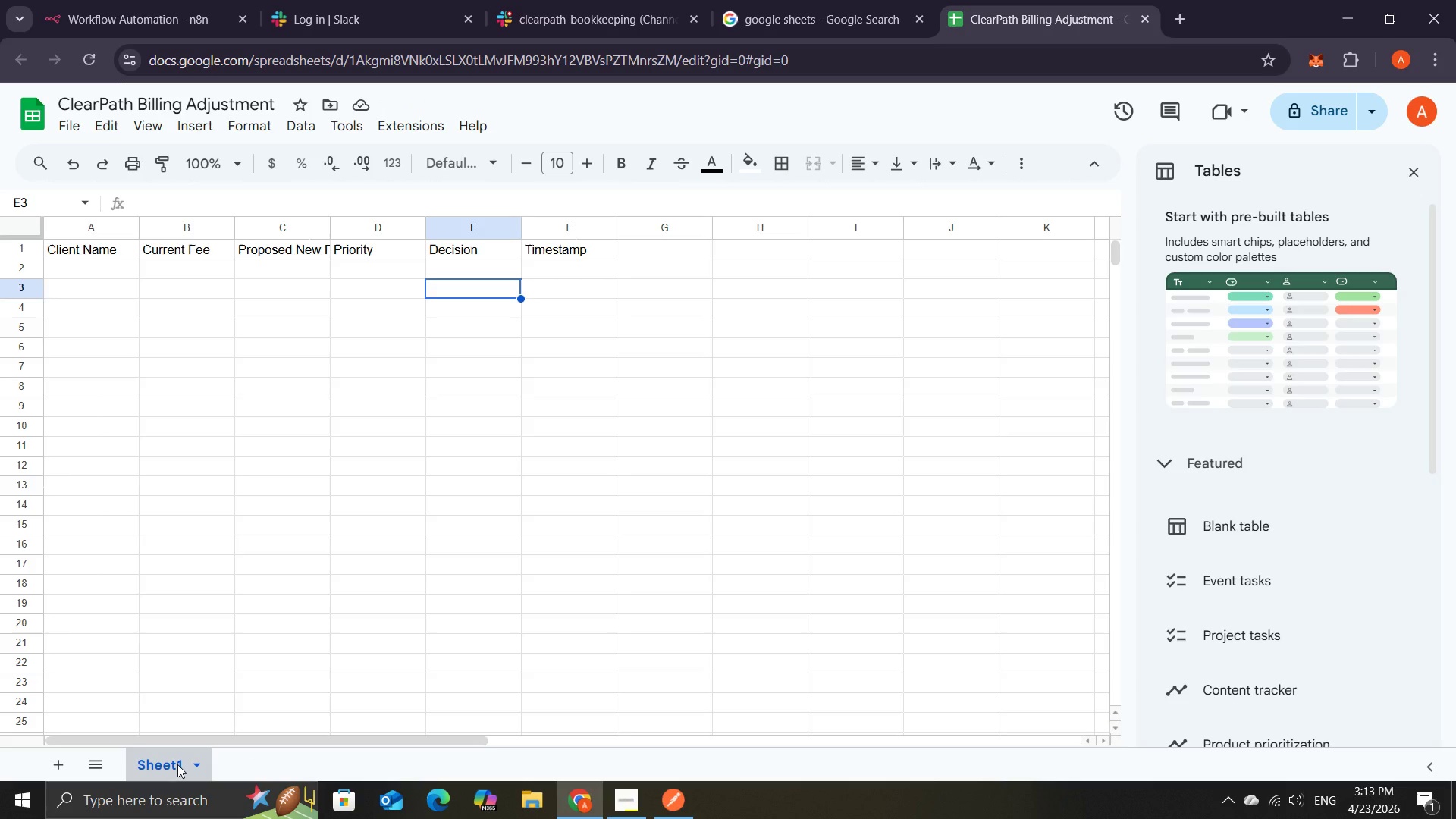 
left_click([195, 761])
 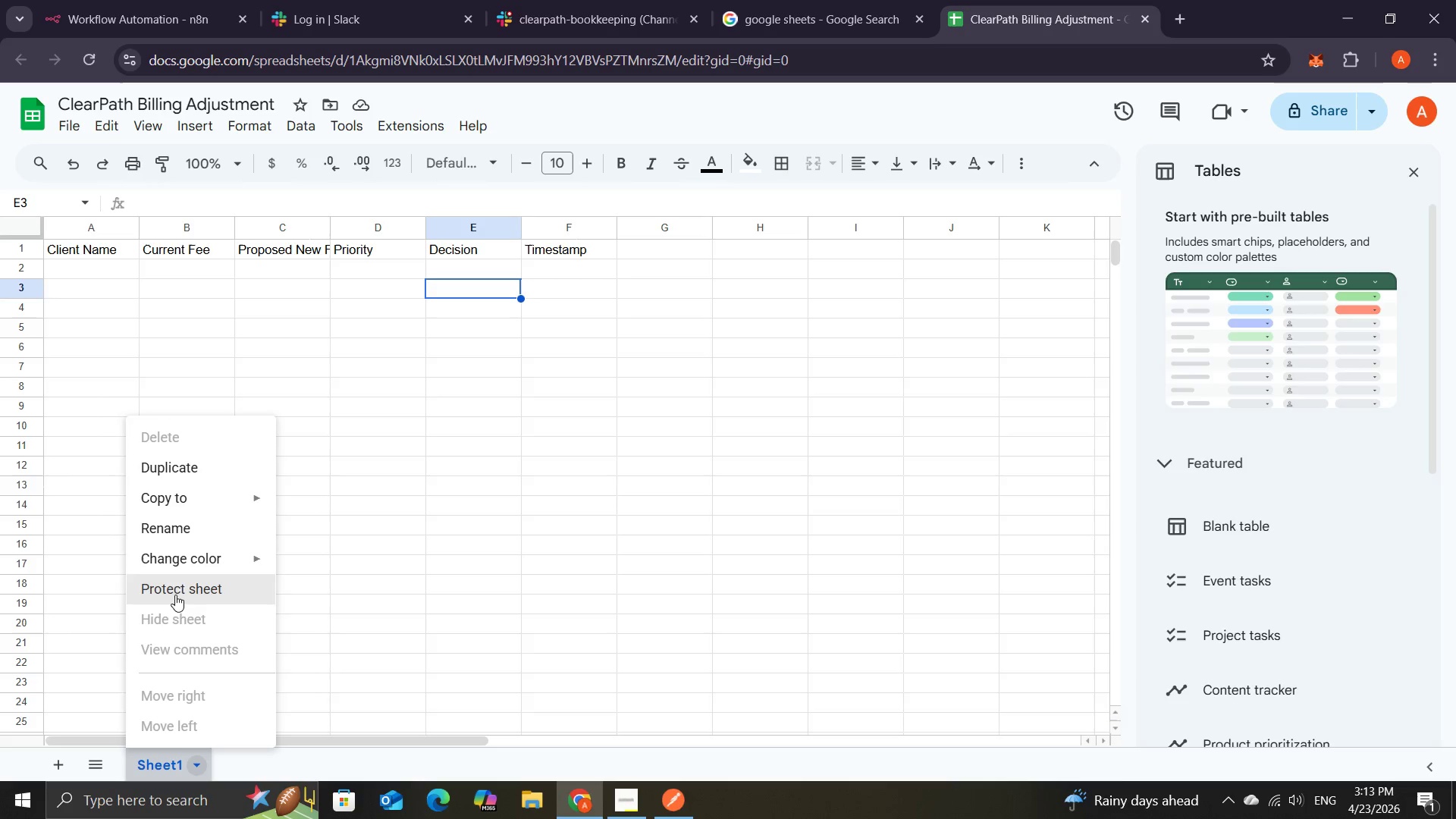 
left_click([169, 526])
 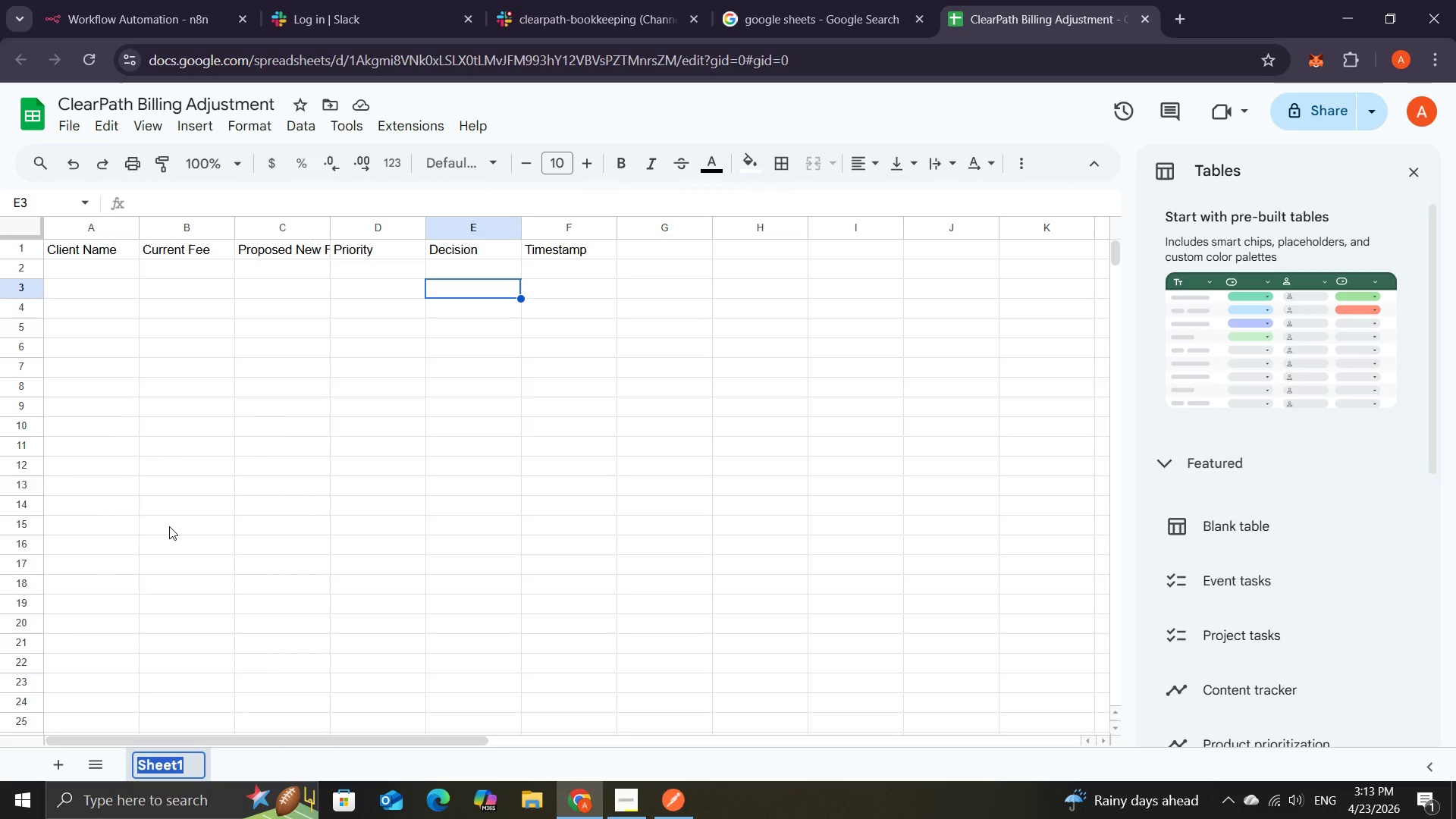 
key(Backspace)
 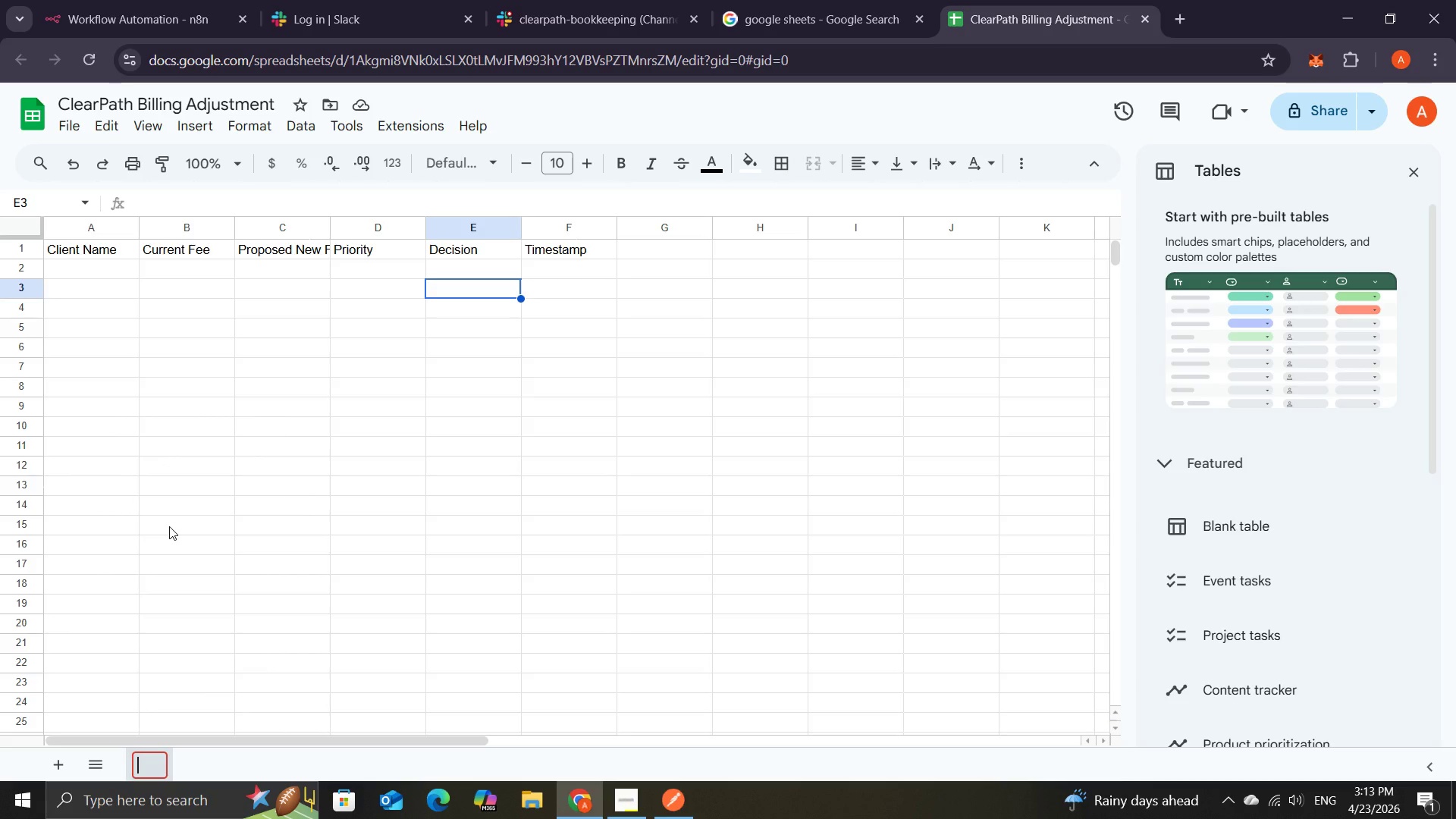 
wait(5.98)
 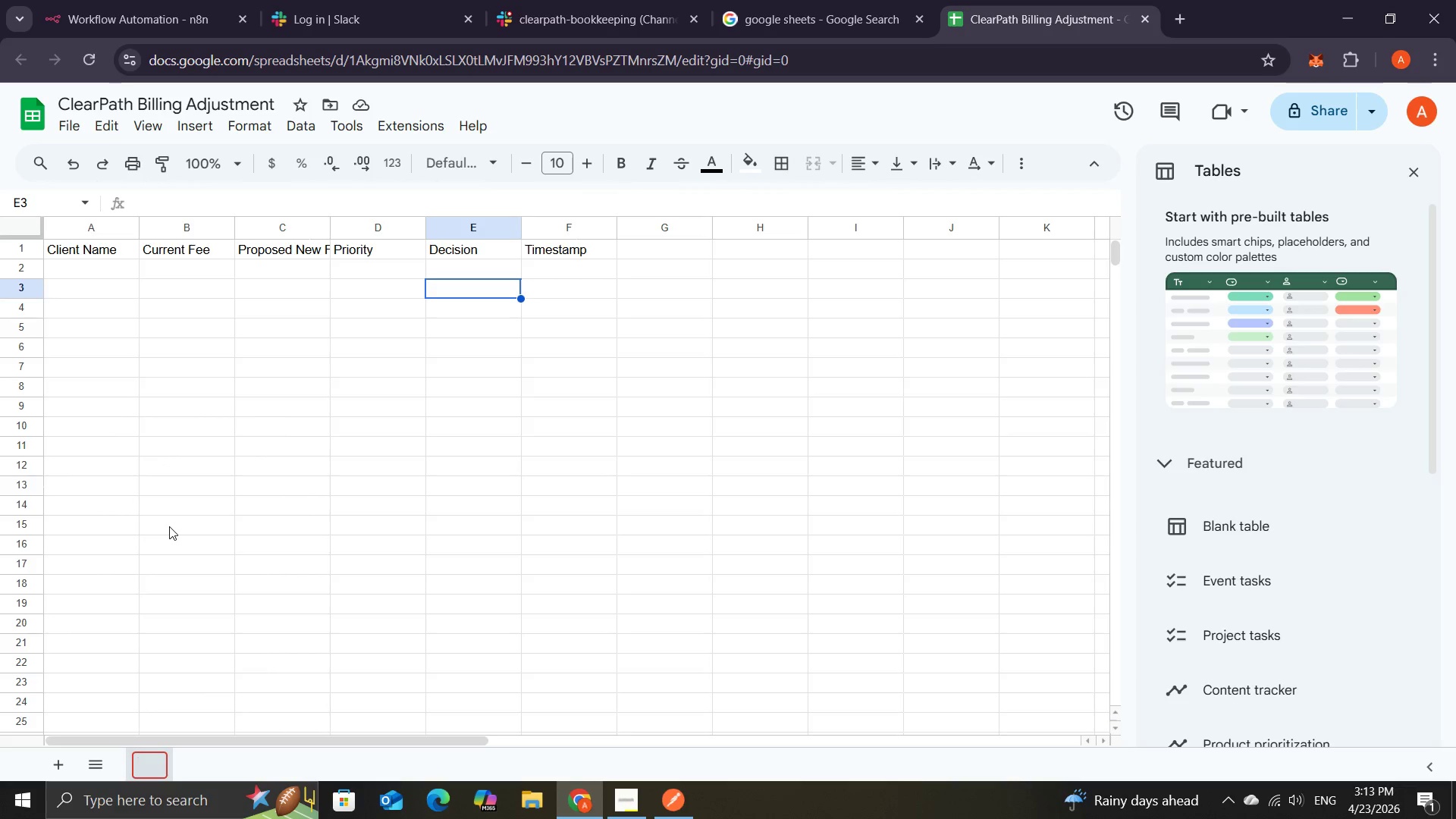 
type(Billiing Log)
 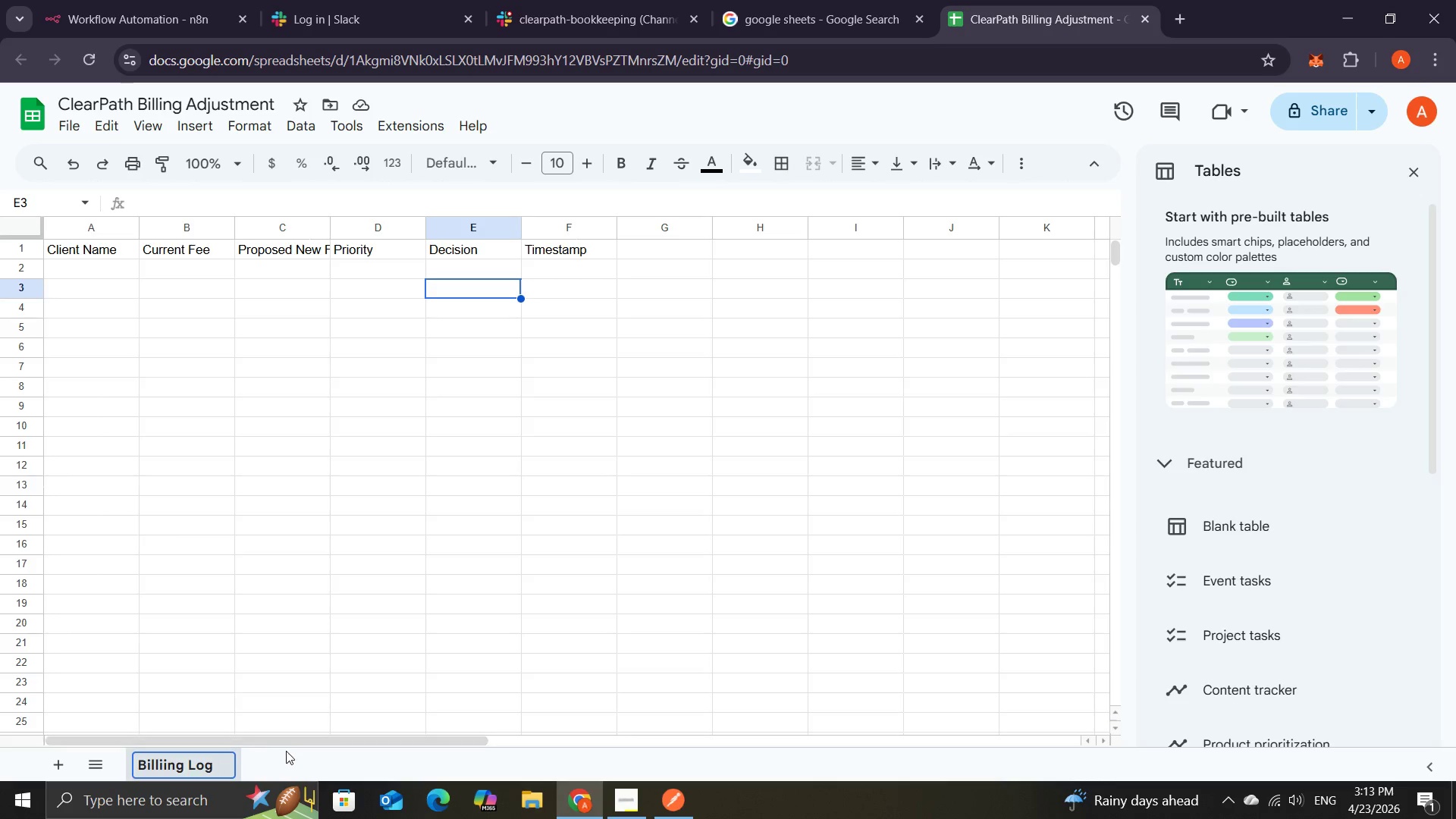 
left_click([293, 755])
 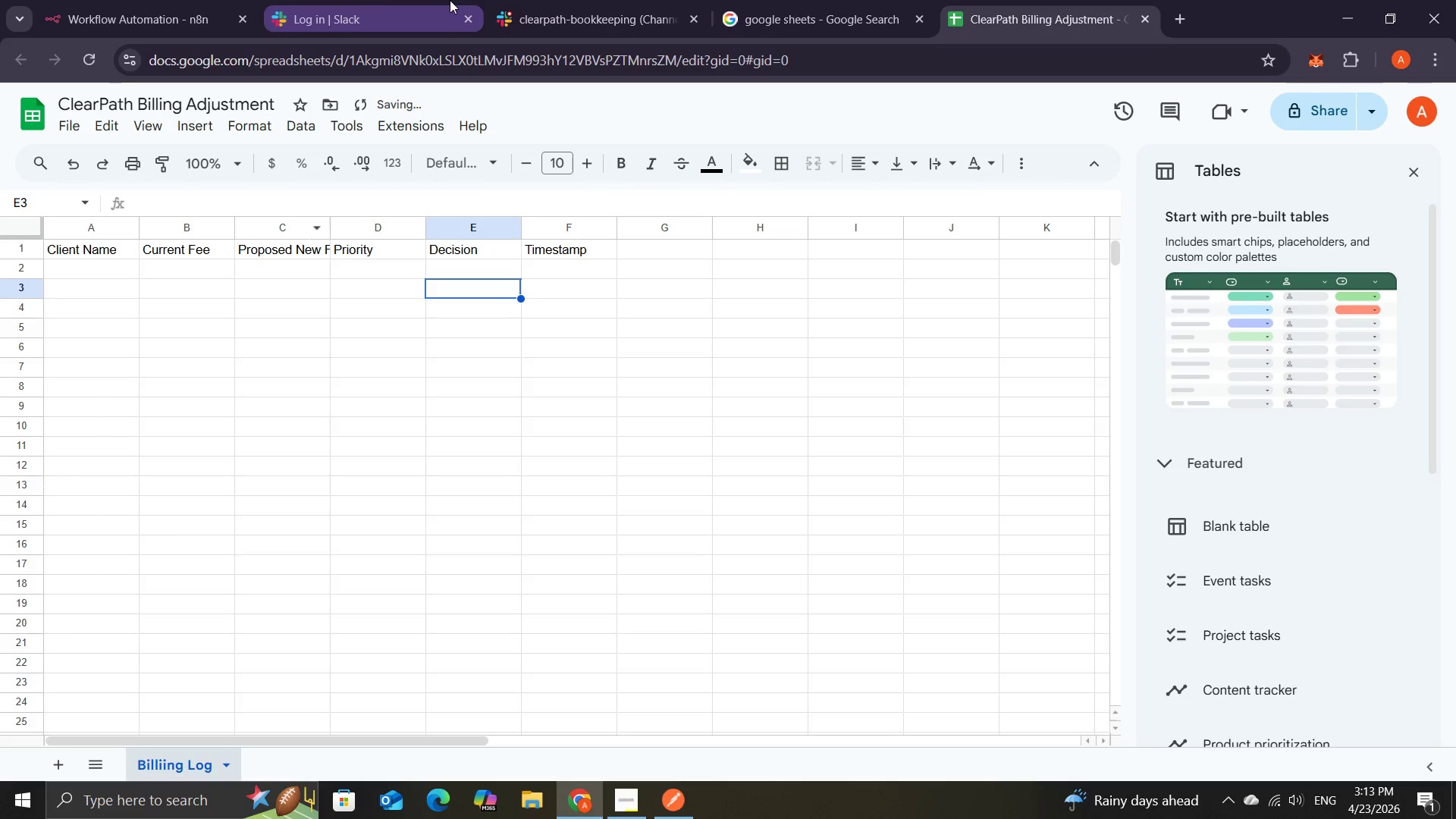 
left_click([338, 11])
 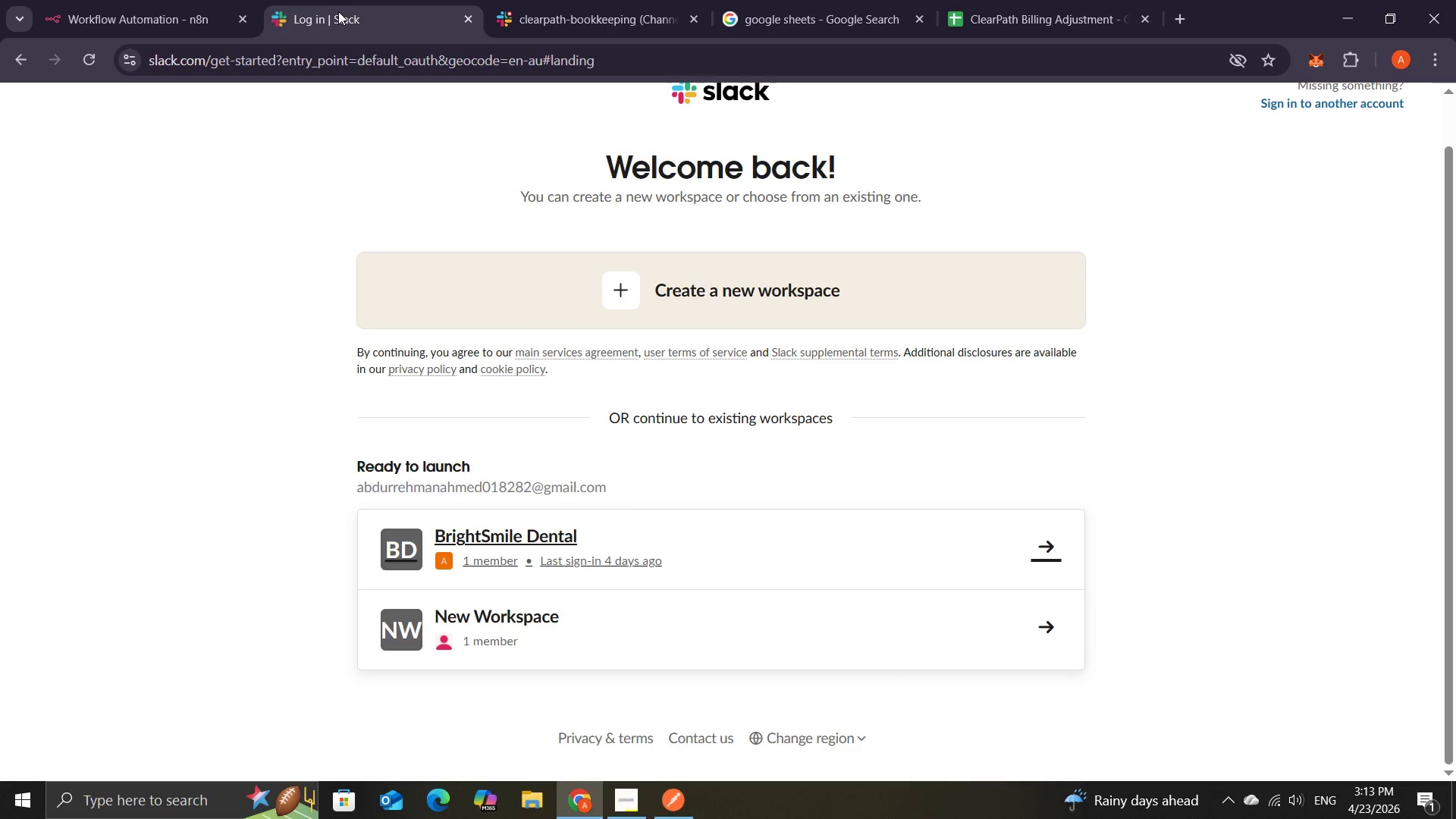 
wait(6.66)
 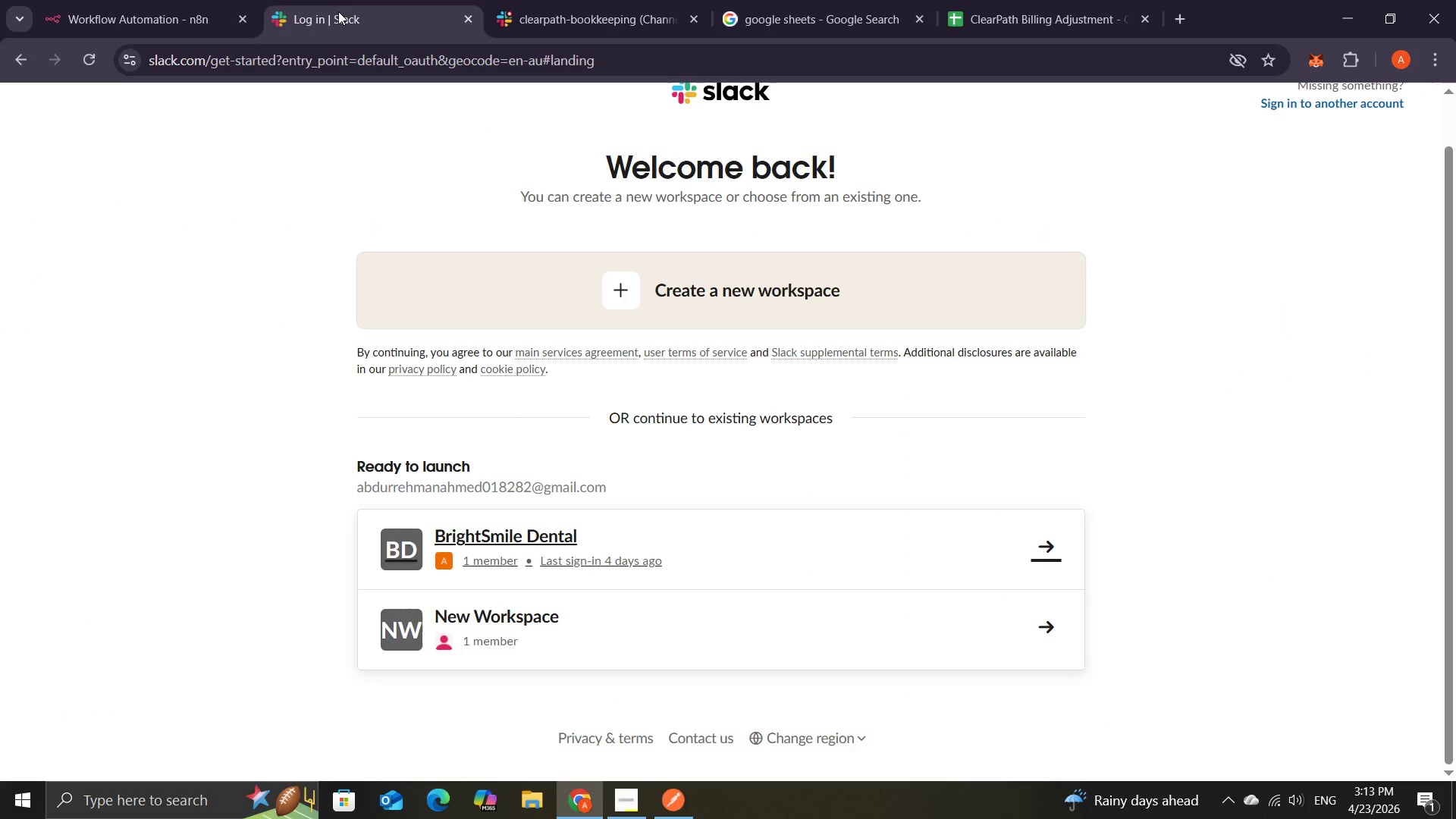 
left_click([560, 16])
 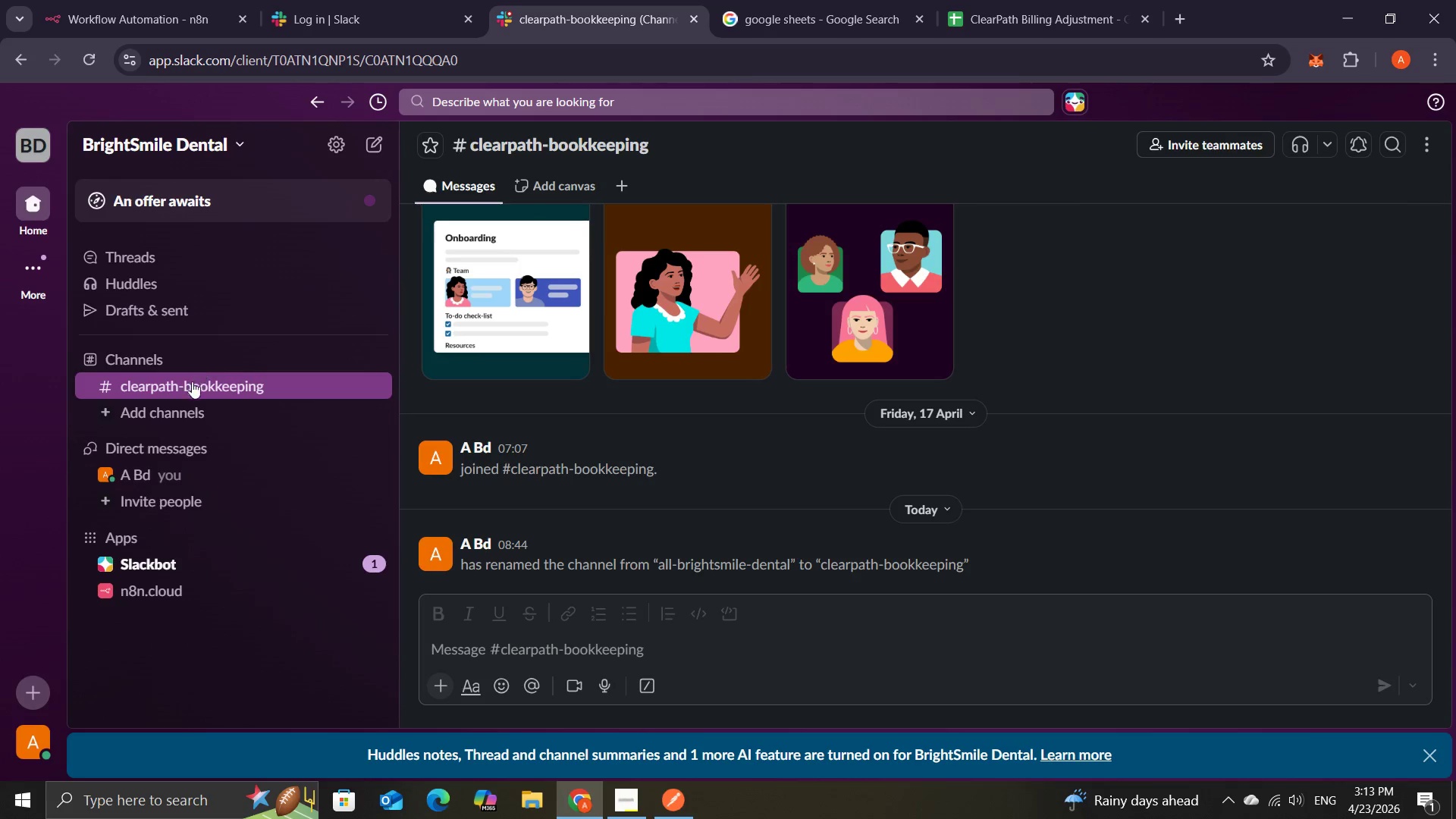 
left_click([164, 415])
 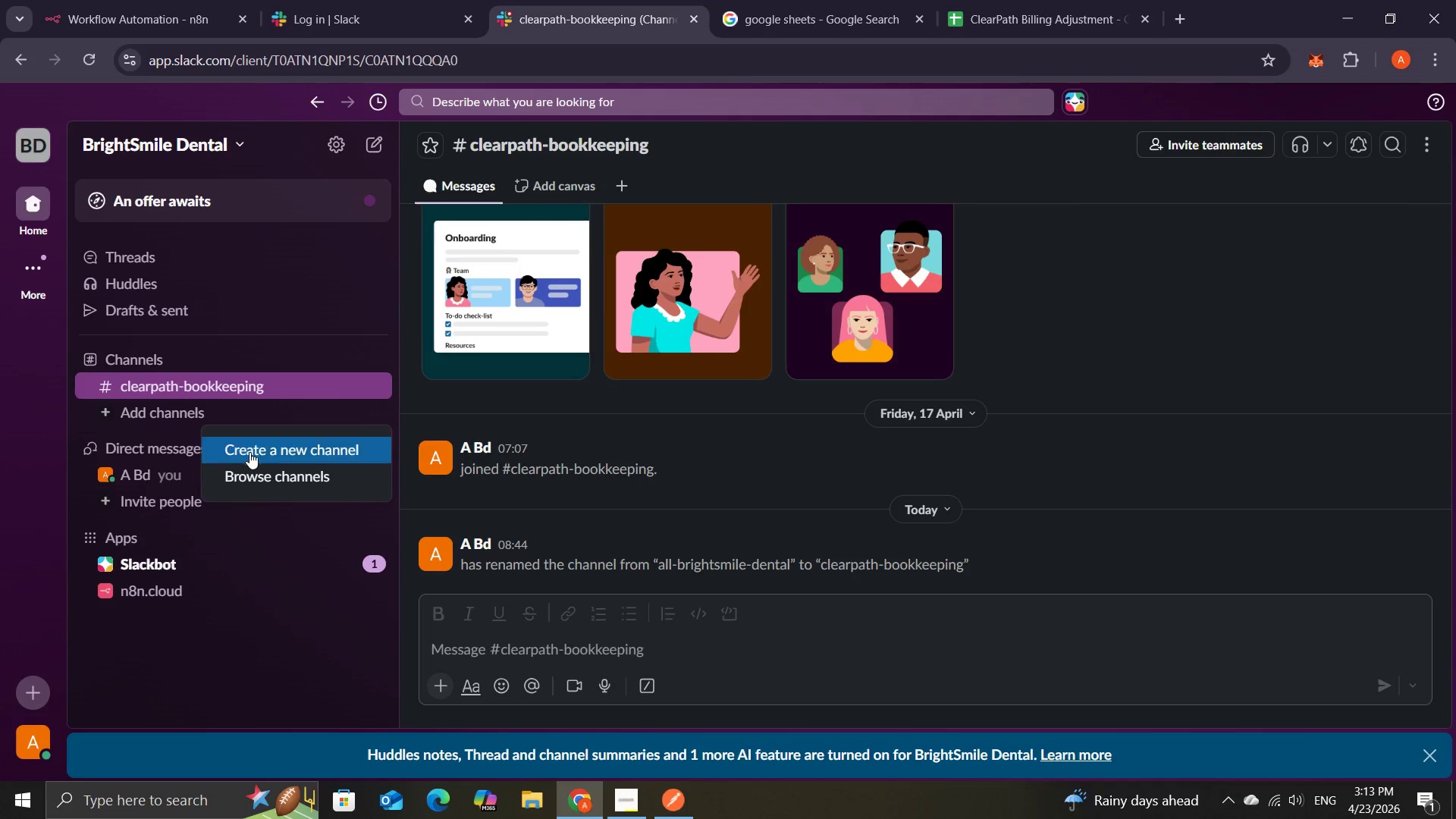 
left_click([253, 457])
 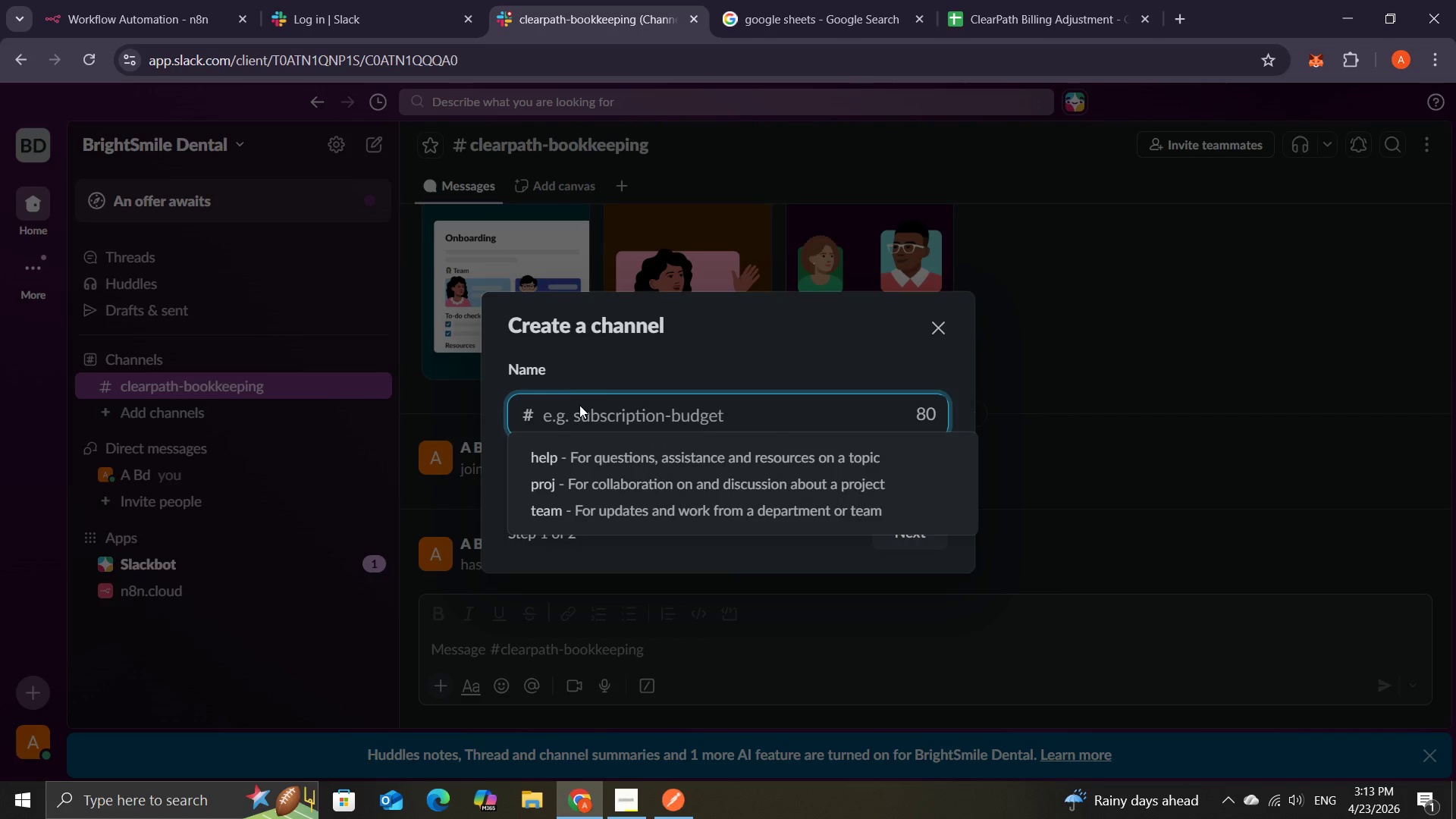 
wait(11.23)
 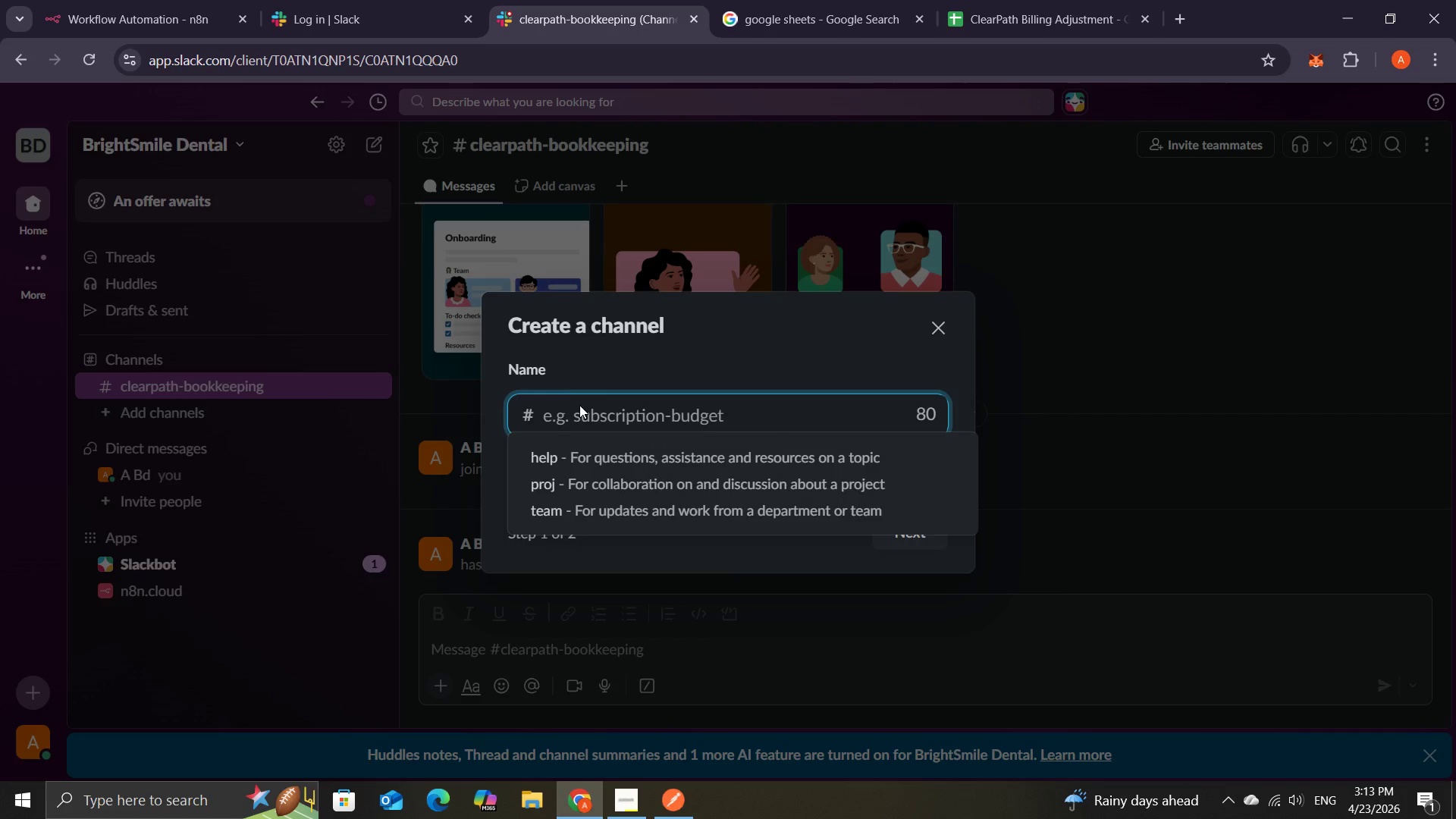 
type(fee  )
key(Backspace)
type(appv)
key(Backspace)
type(rovals)
key(Backspace)
type(ls)
 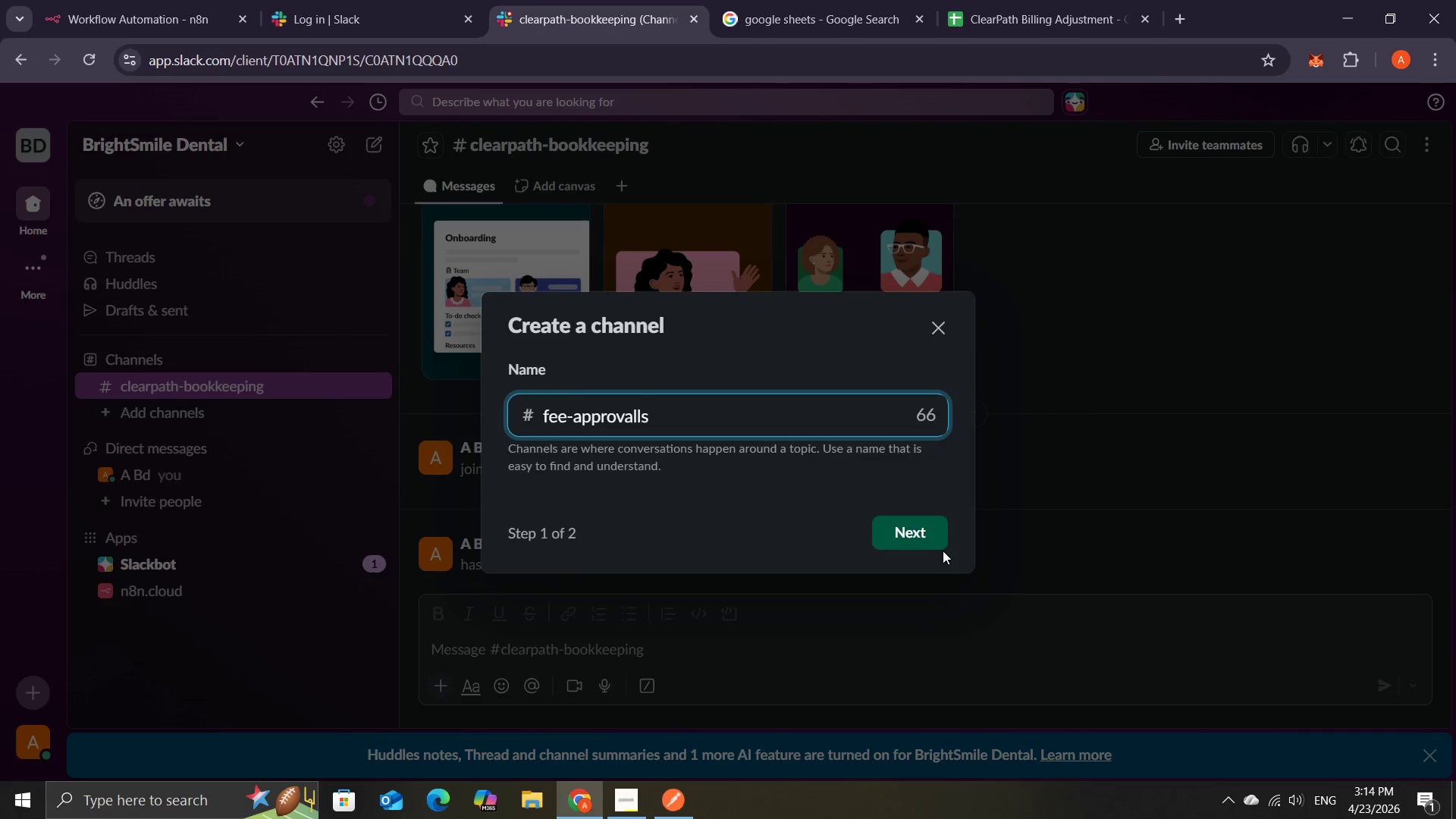 
left_click([926, 532])
 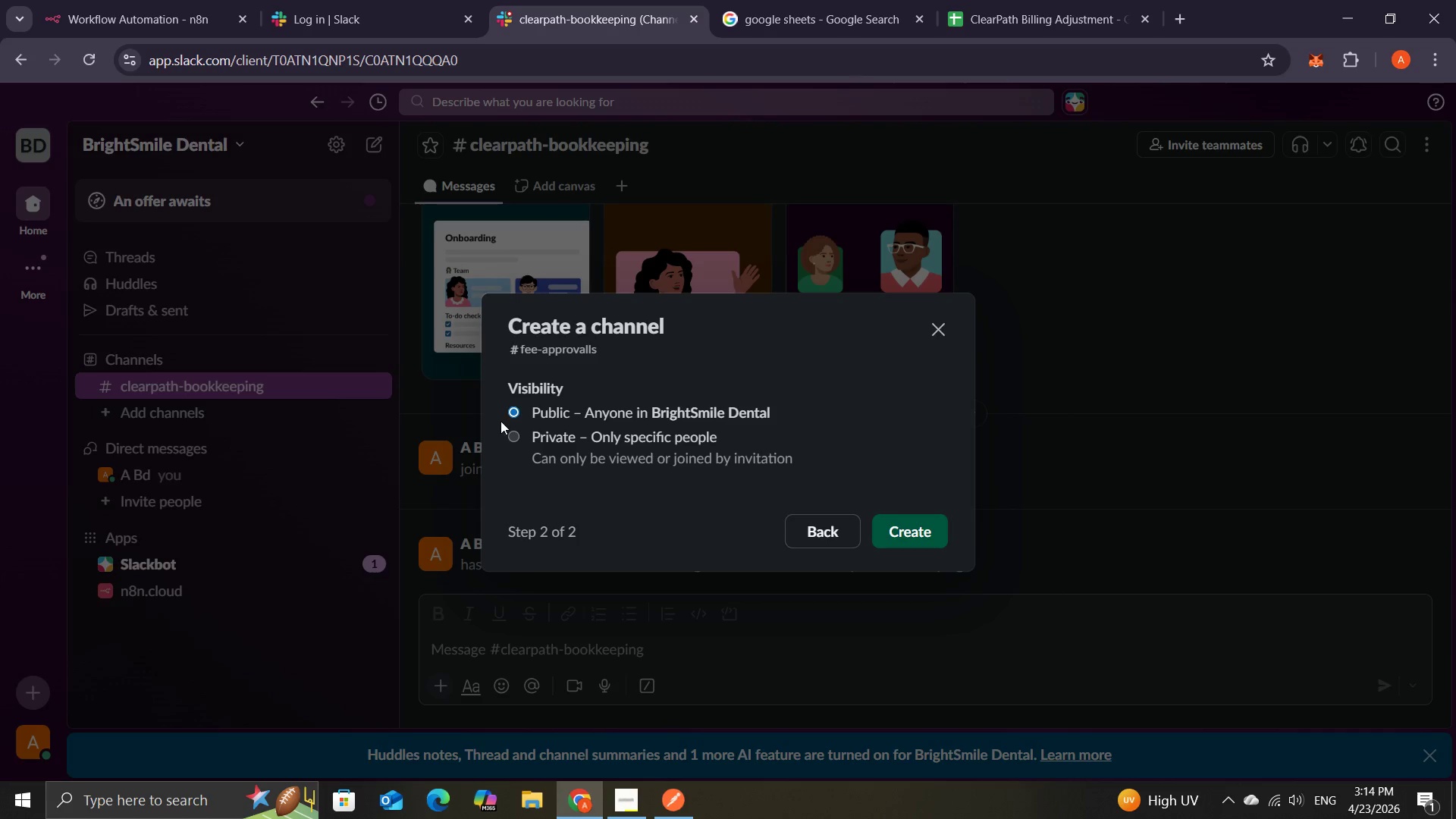 
left_click([518, 436])
 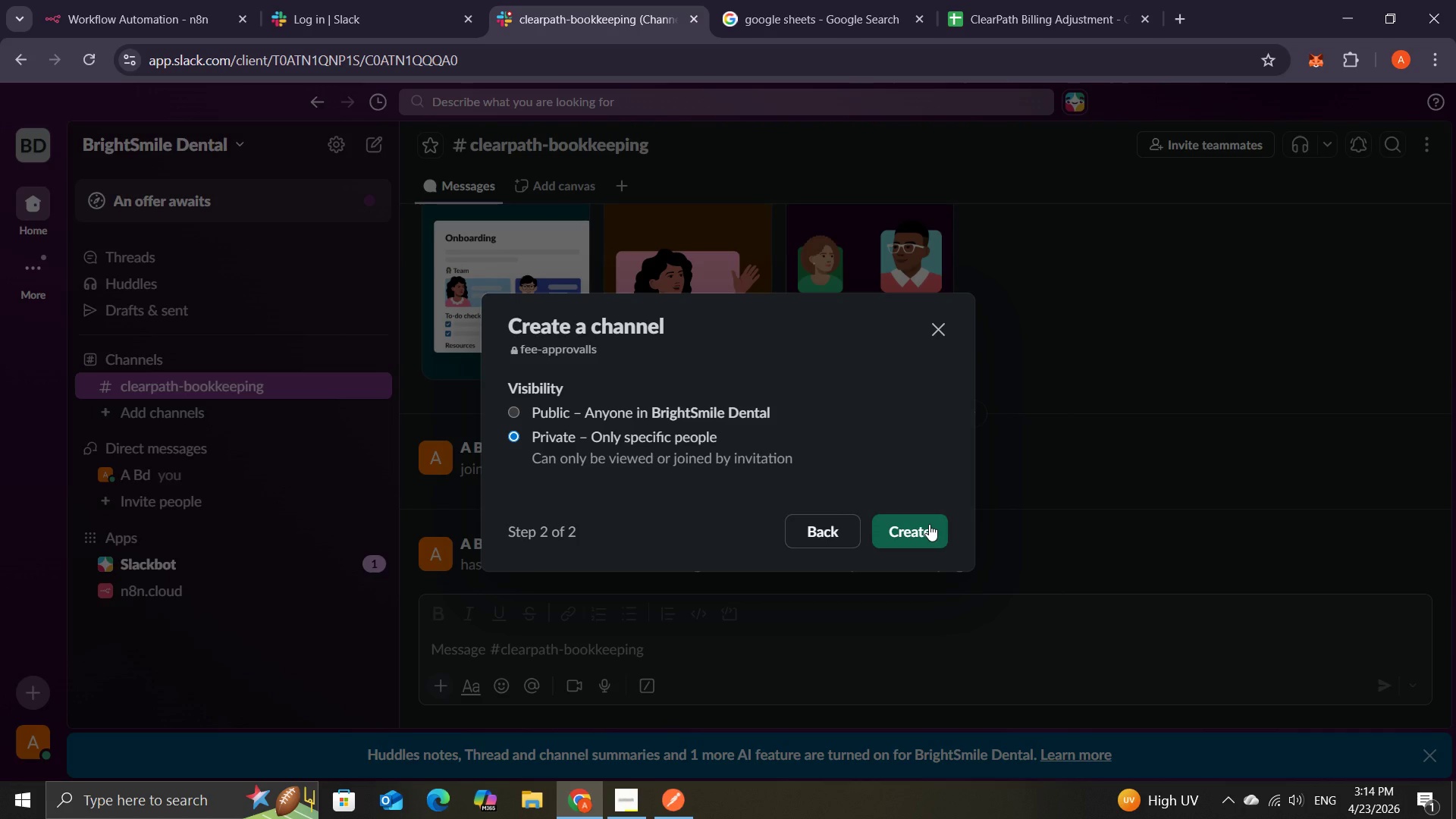 
left_click([929, 524])
 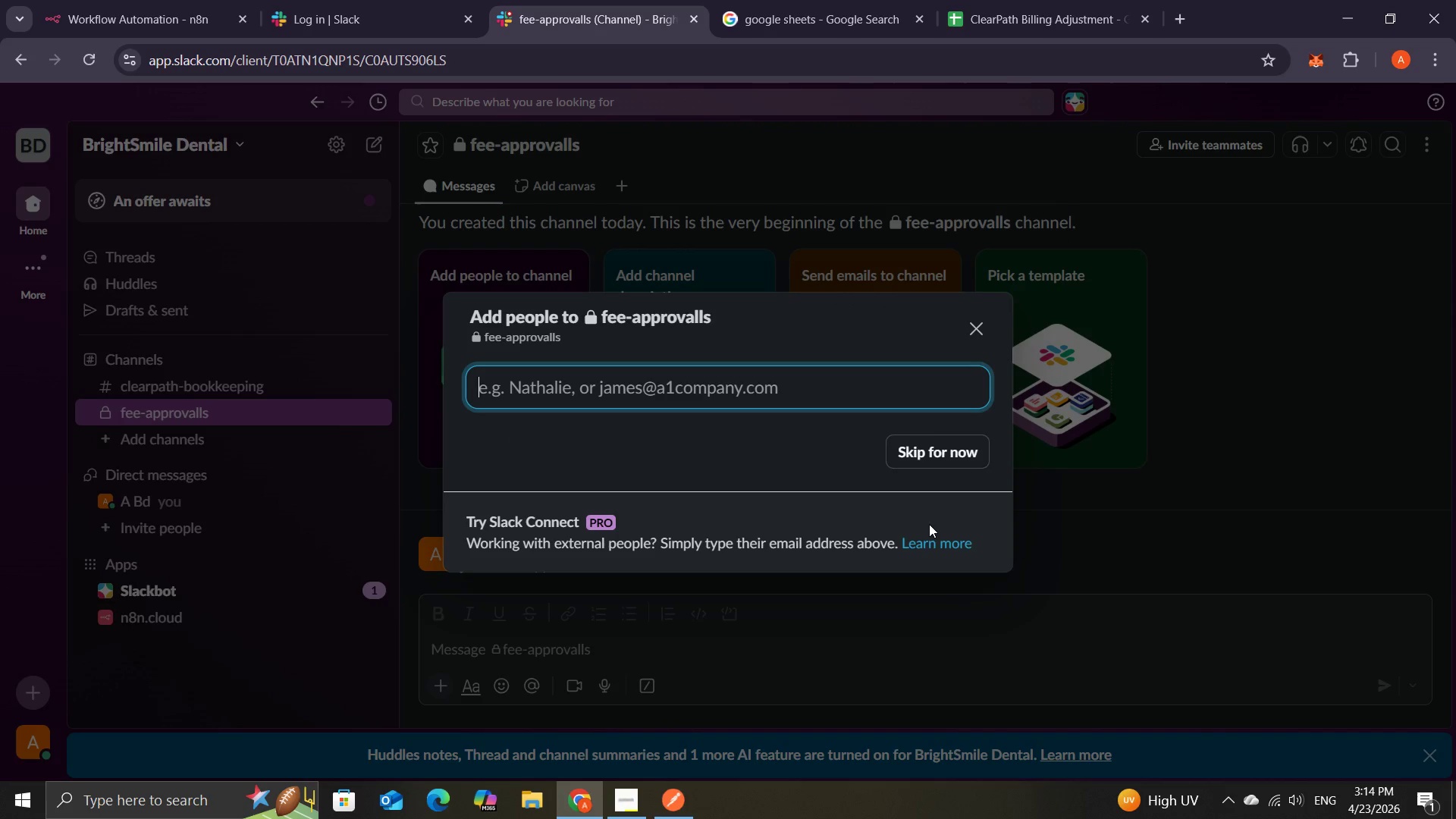 
left_click([956, 453])
 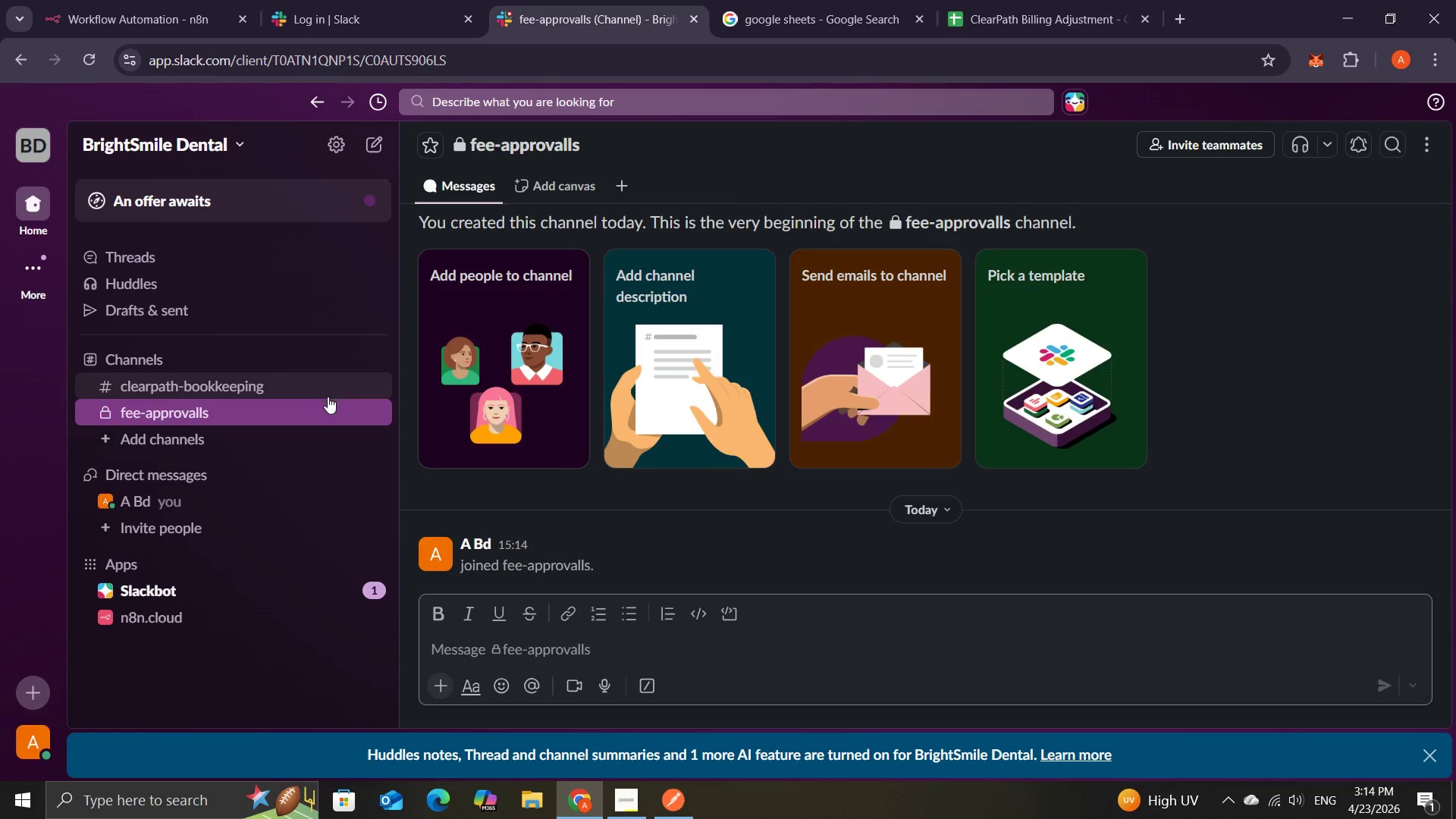 
right_click([315, 410])
 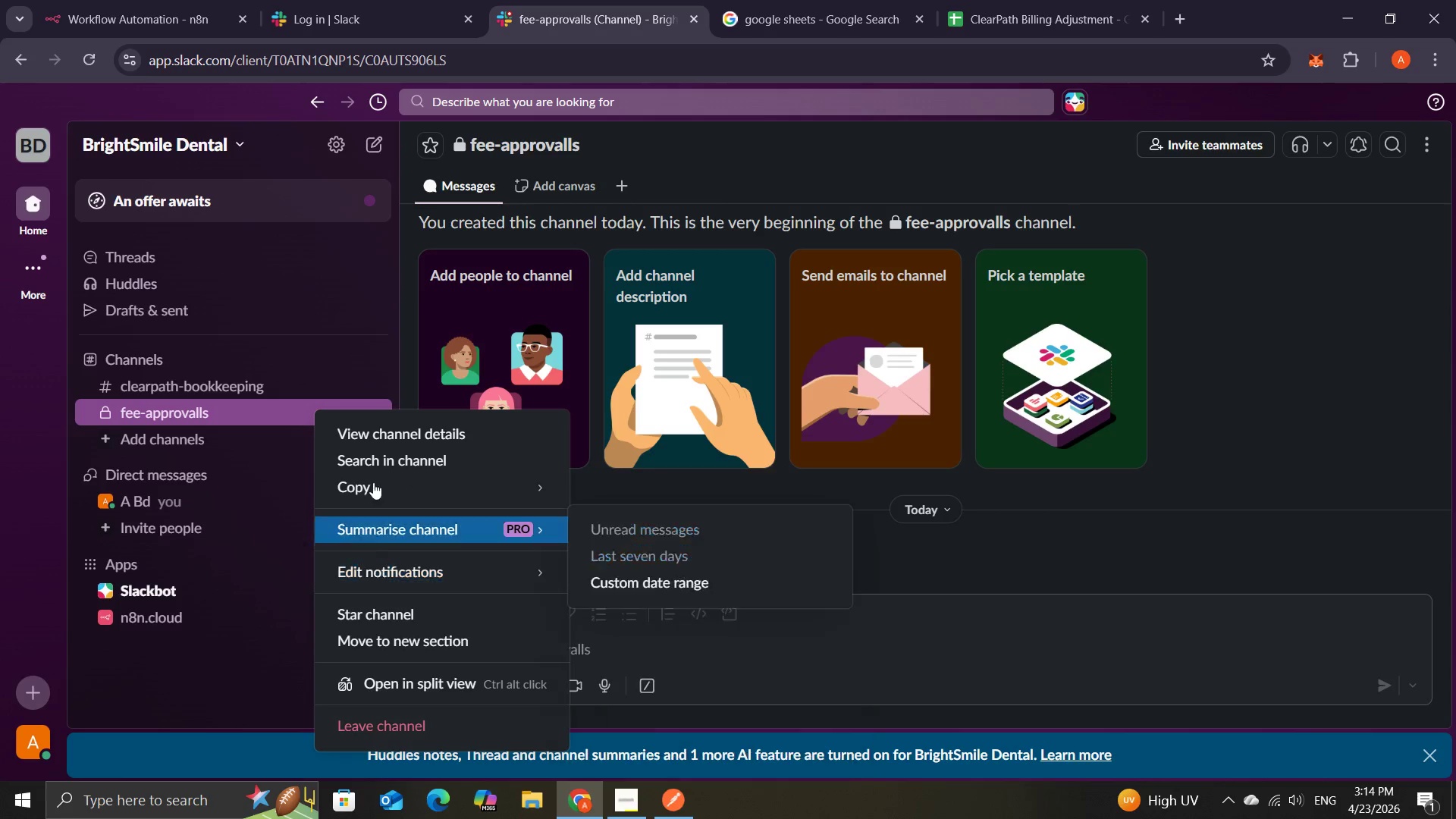 
left_click([384, 436])
 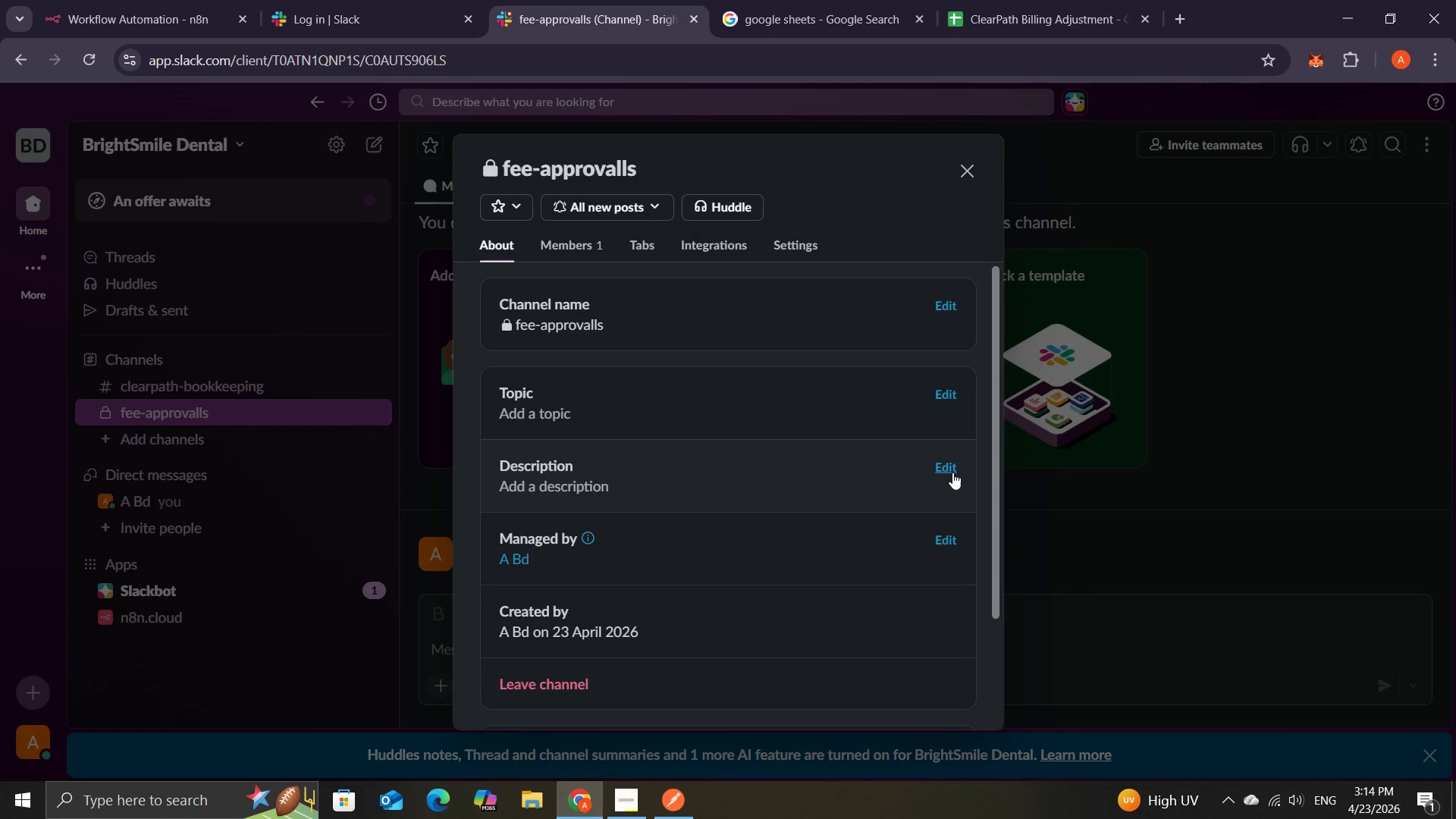 
left_click([955, 470])
 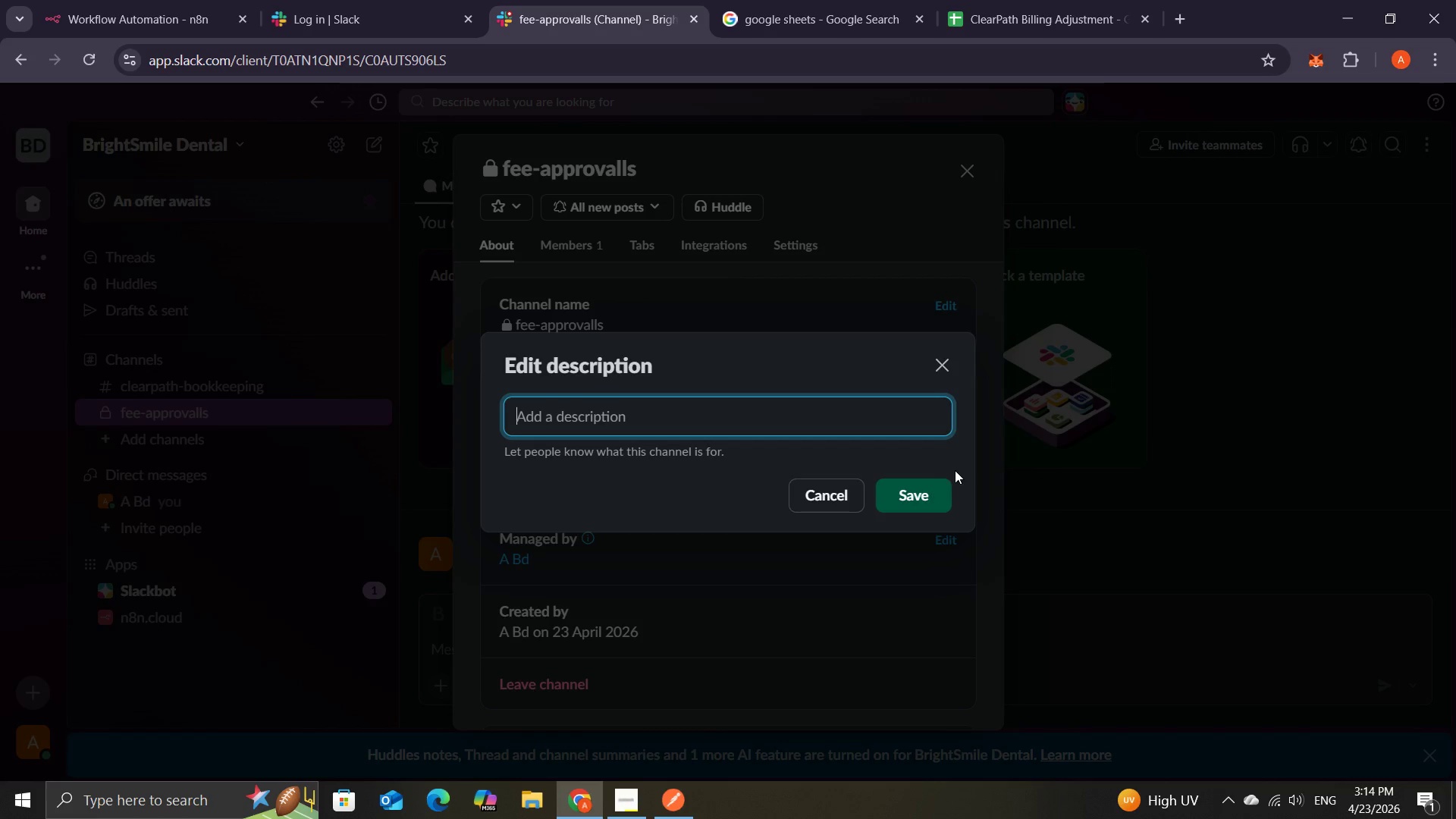 
wait(9.08)
 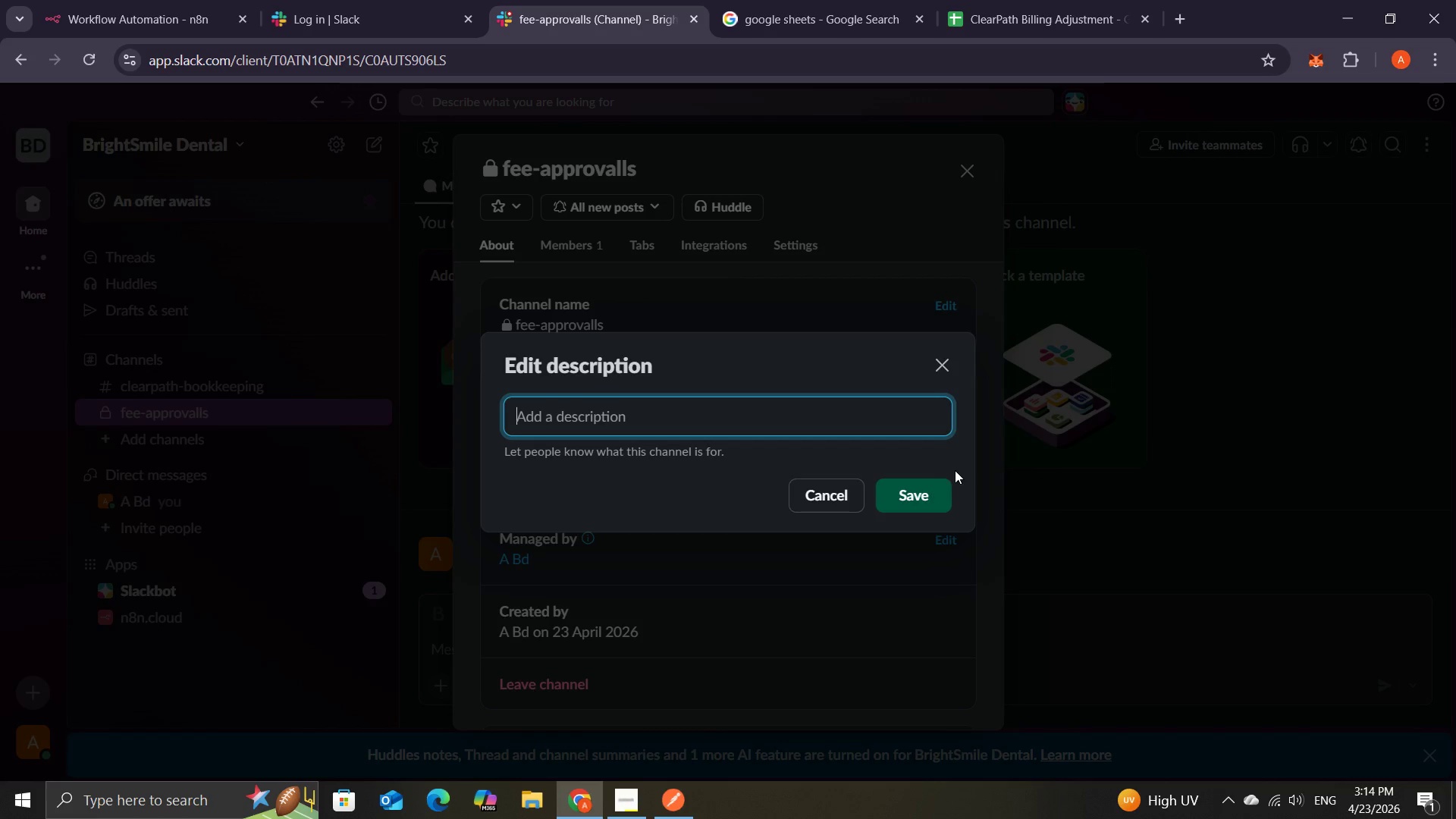 
type(Fee adjustmnt A)
key(Backspace)
type(approval request for project)
 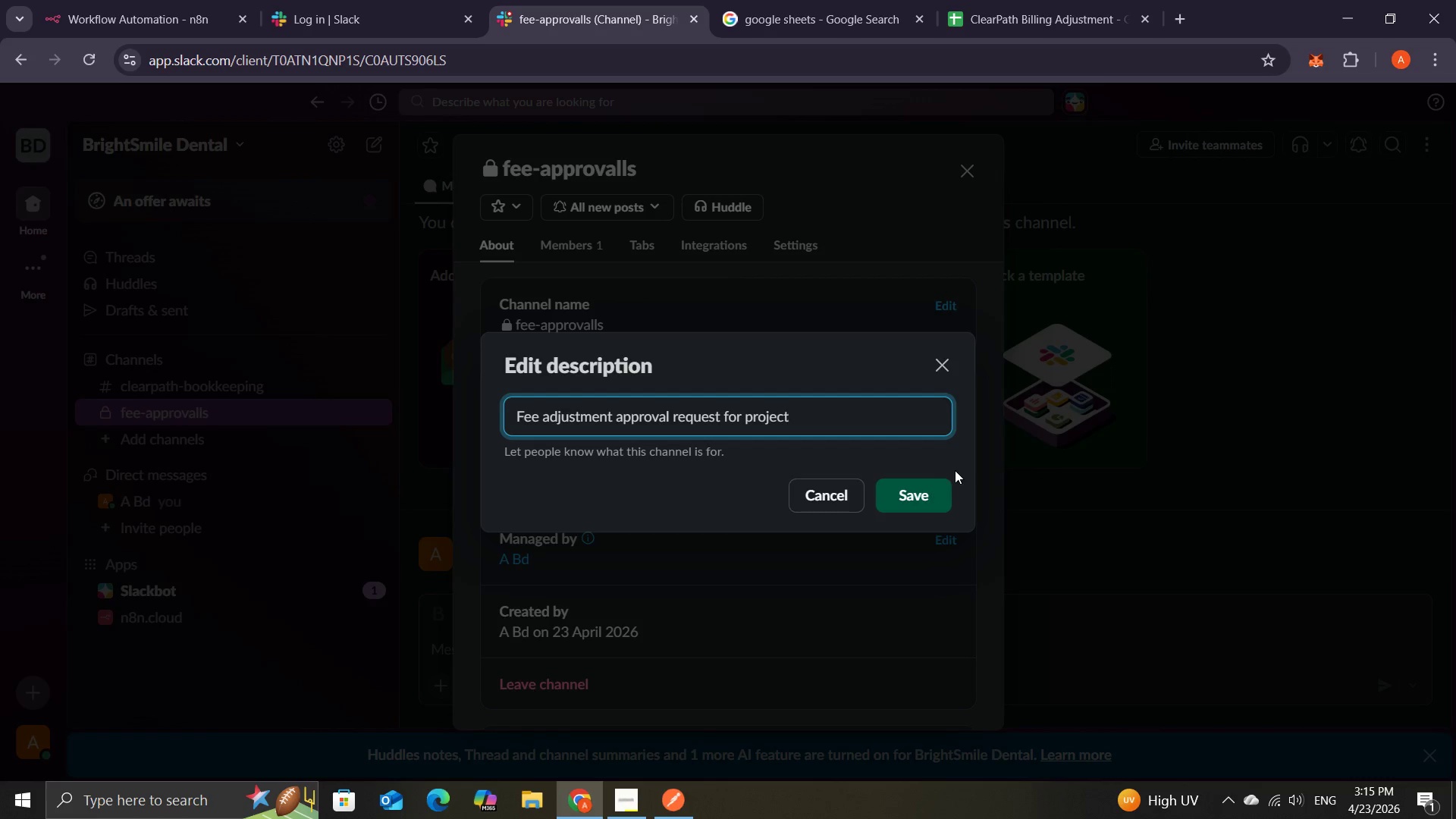 
type( )
key(Backspace)
key(Backspace)
key(Backspace)
key(Backspace)
key(Backspace)
key(Backspace)
key(Backspace)
key(Backspace)
type(Project Mana)
 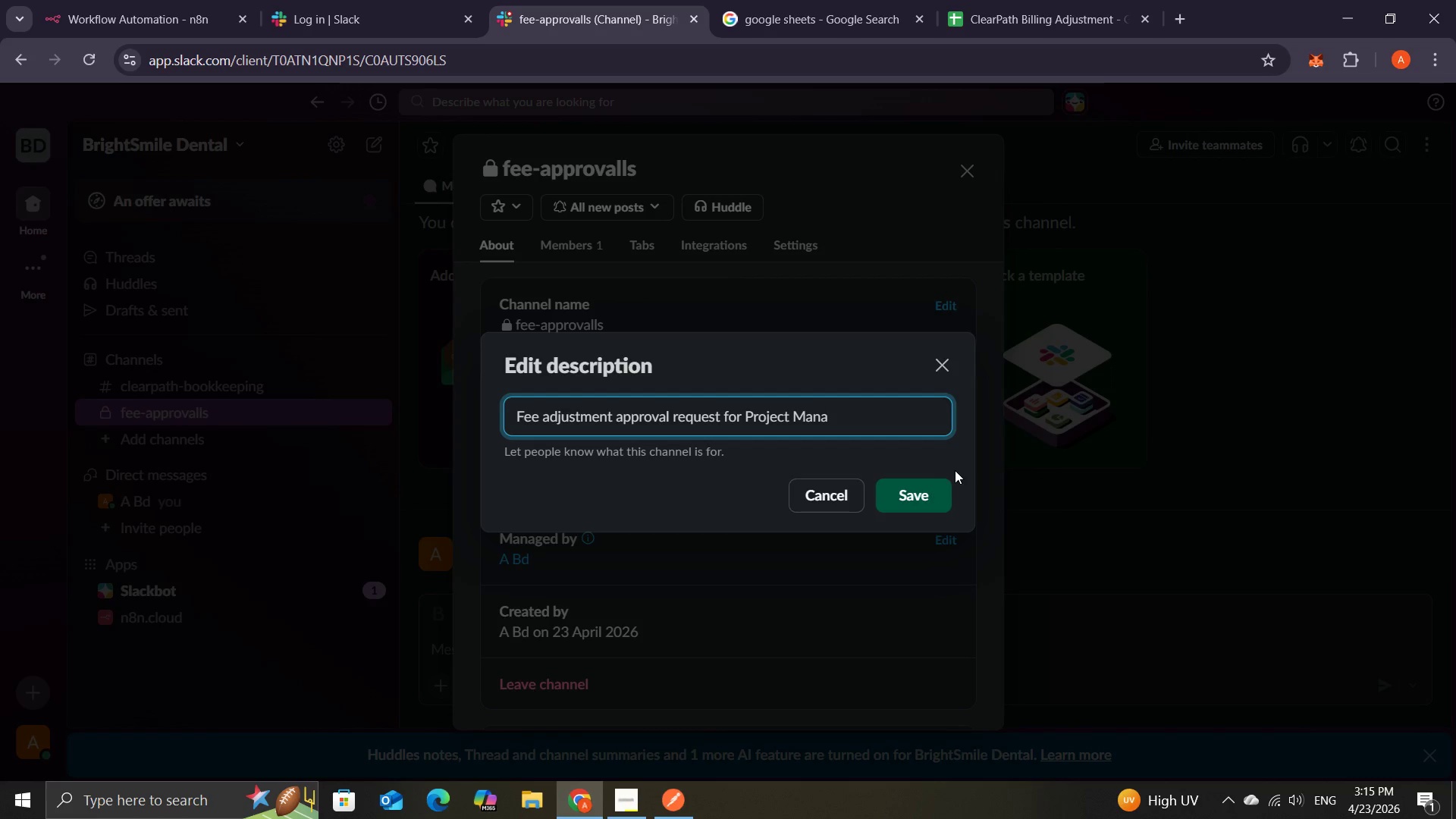 
type(ger)
 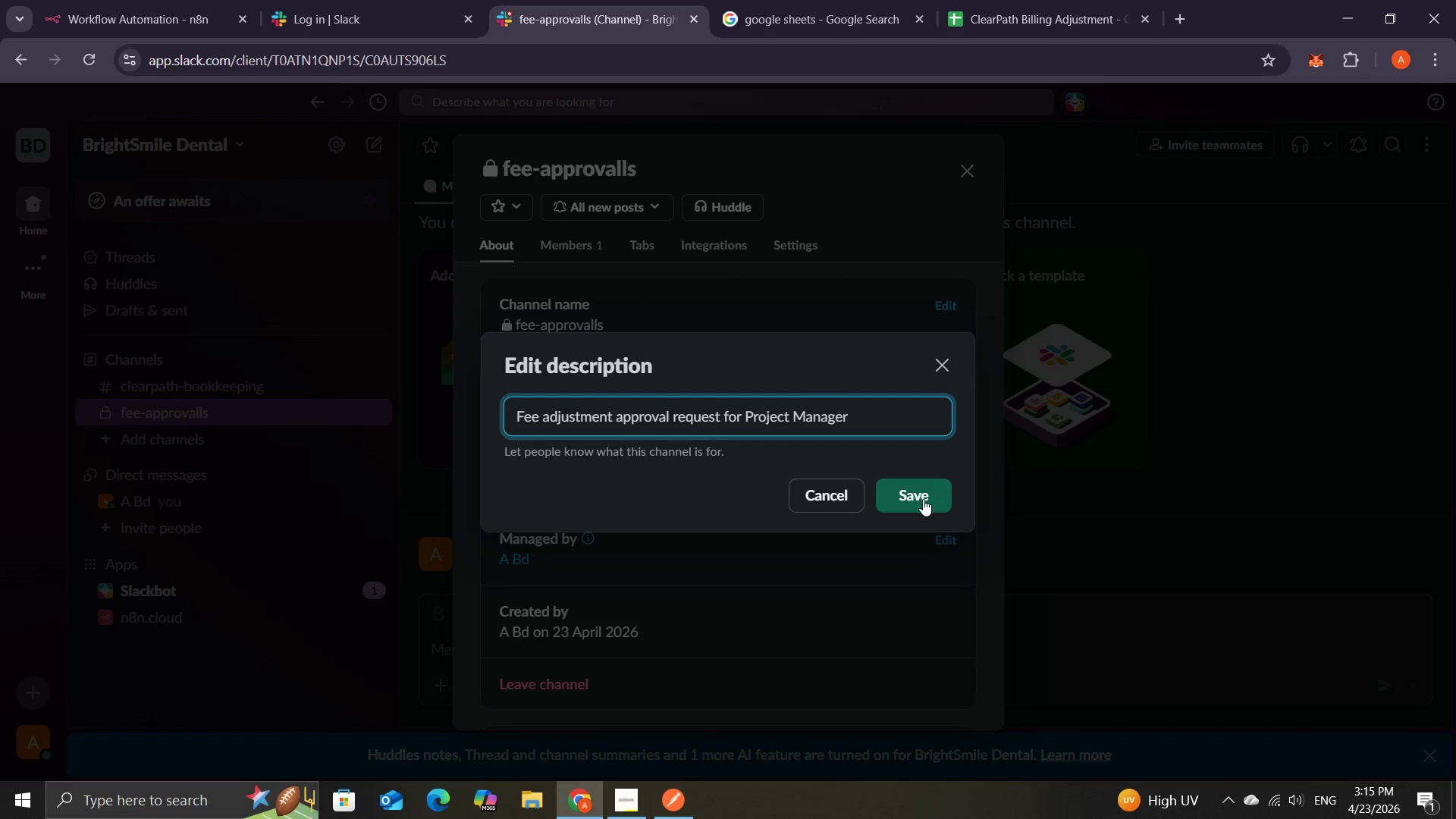 
left_click([923, 499])
 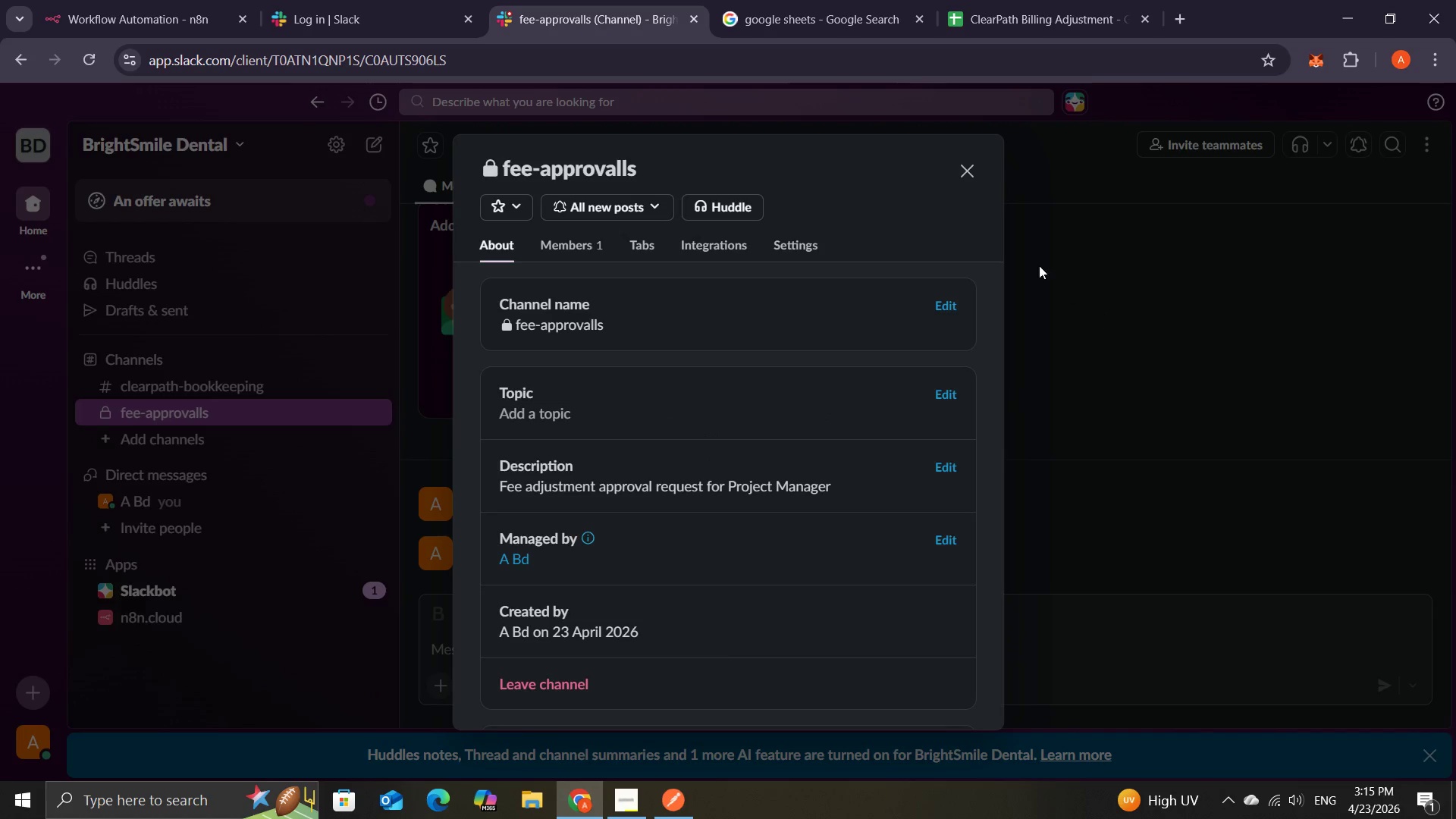 
left_click([1163, 281])
 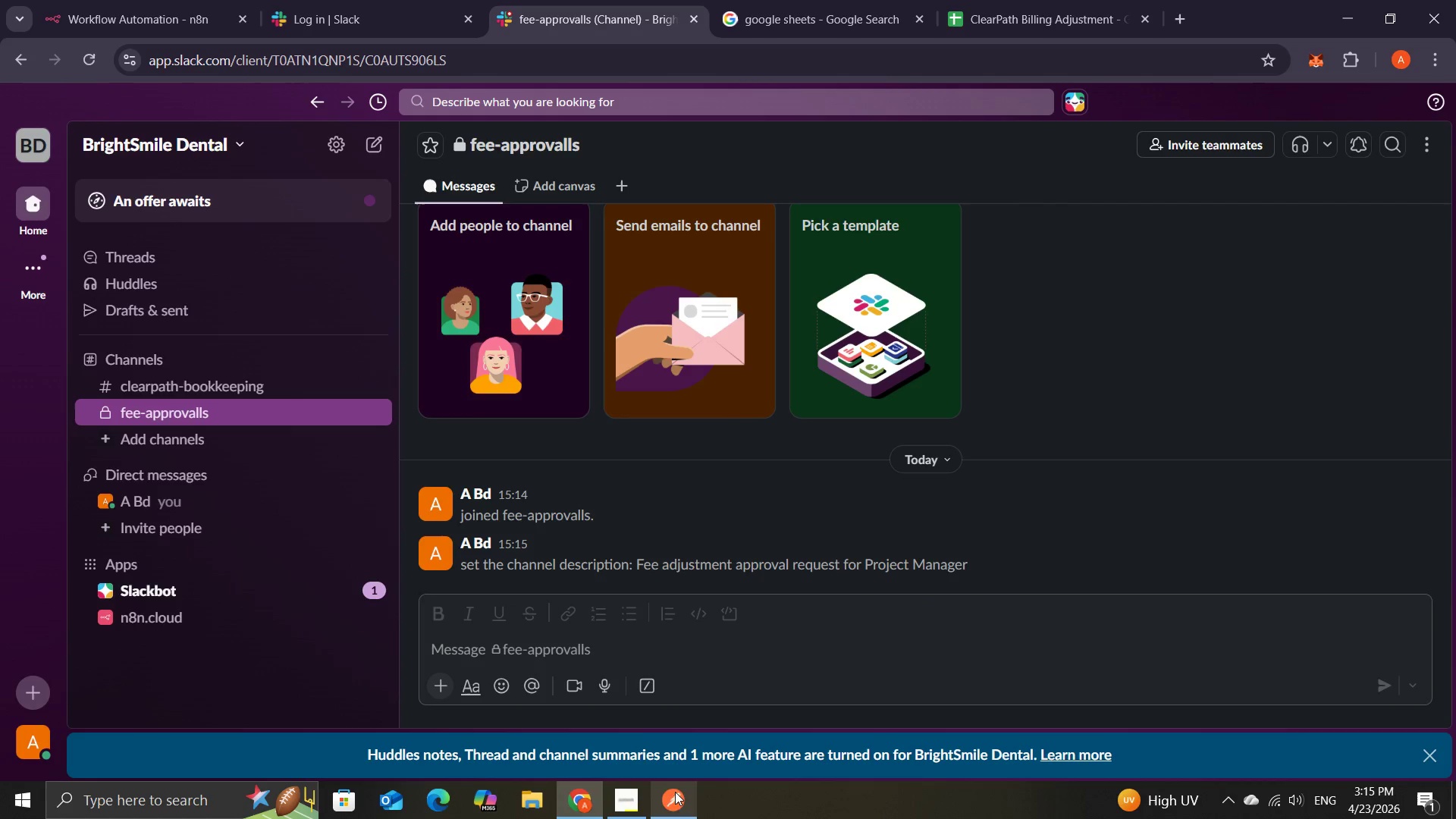 
left_click([639, 797])